 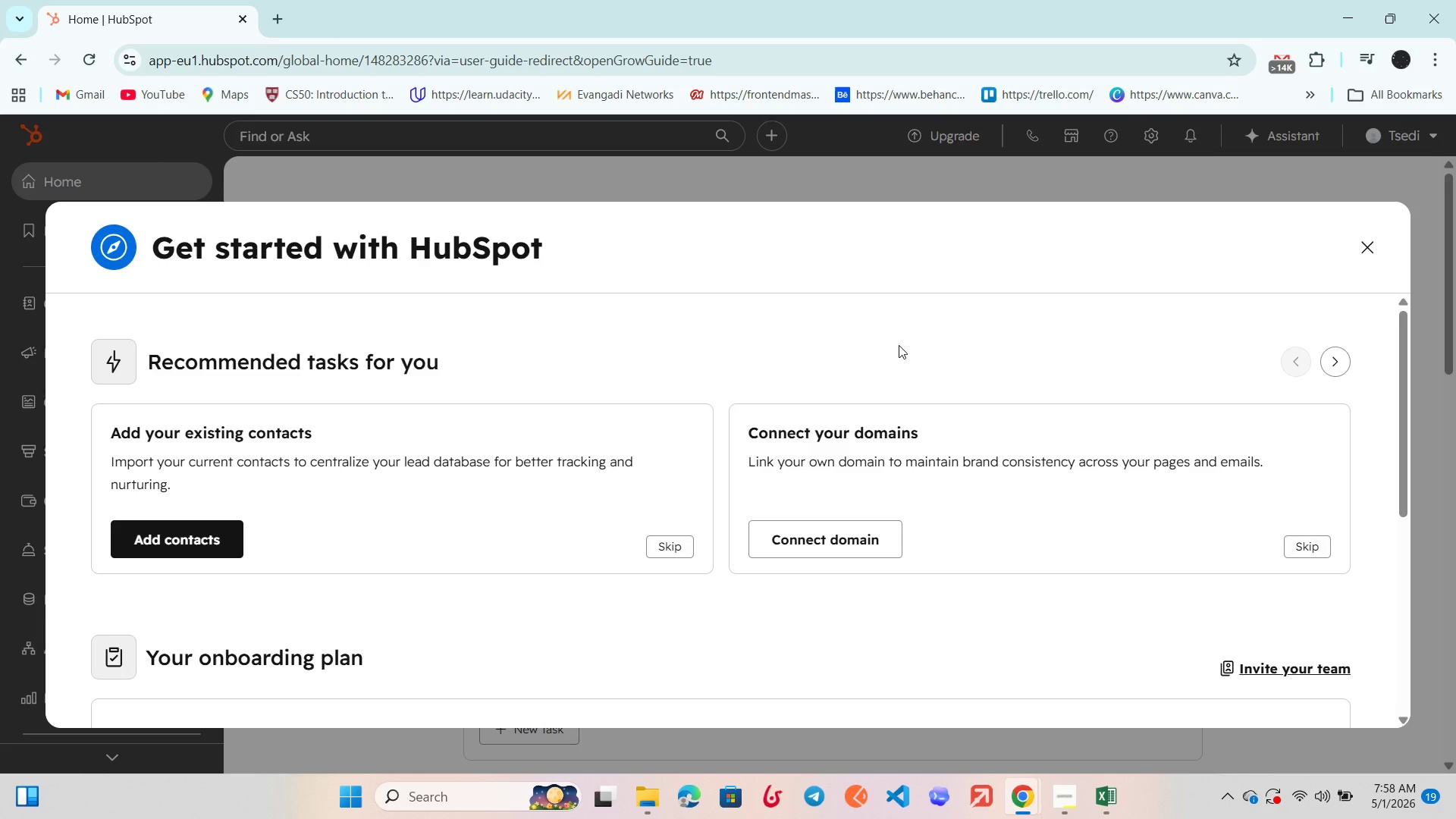 
scroll: coordinate [911, 385], scroll_direction: none, amount: 0.0
 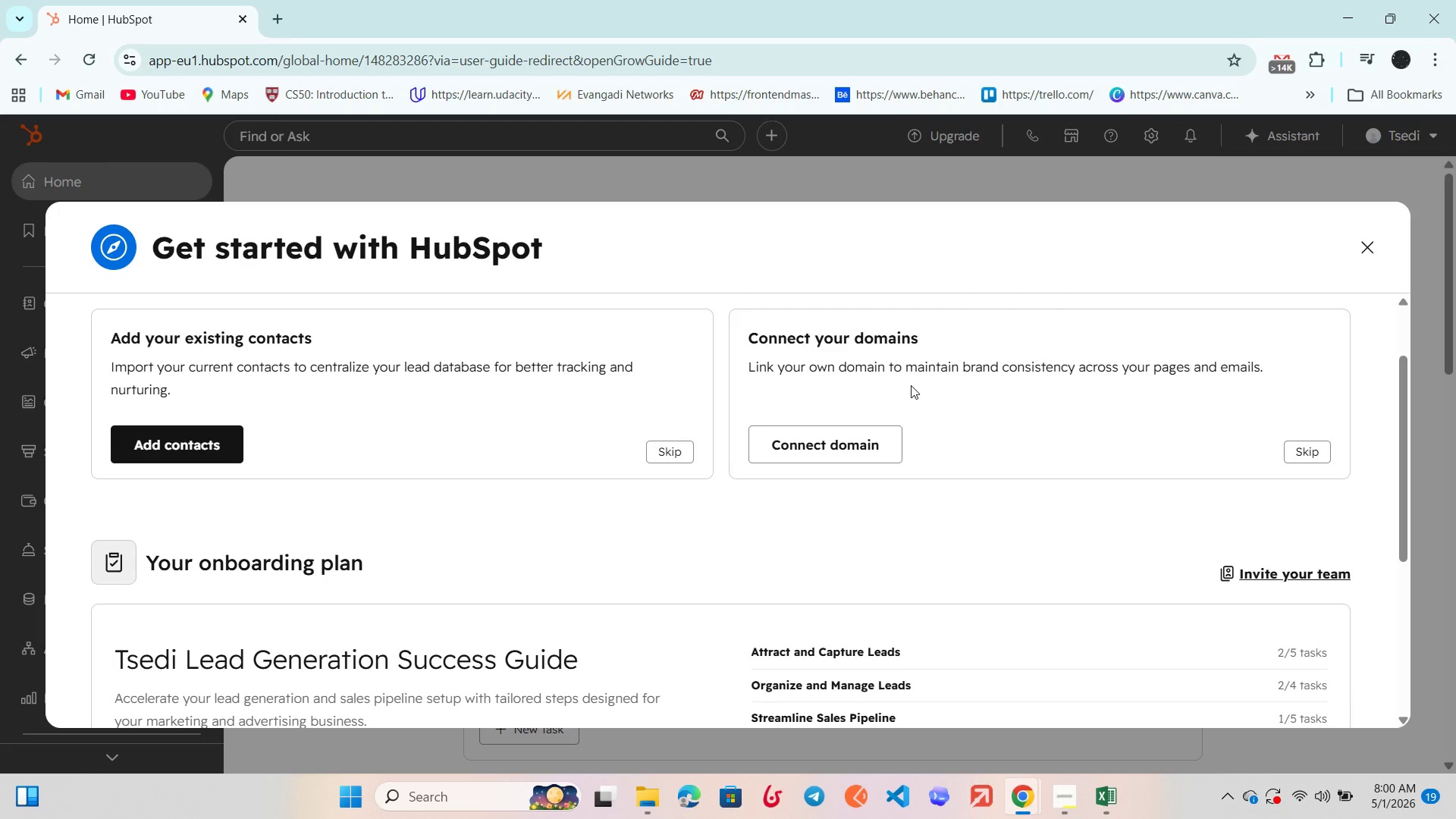 
wait(85.4)
 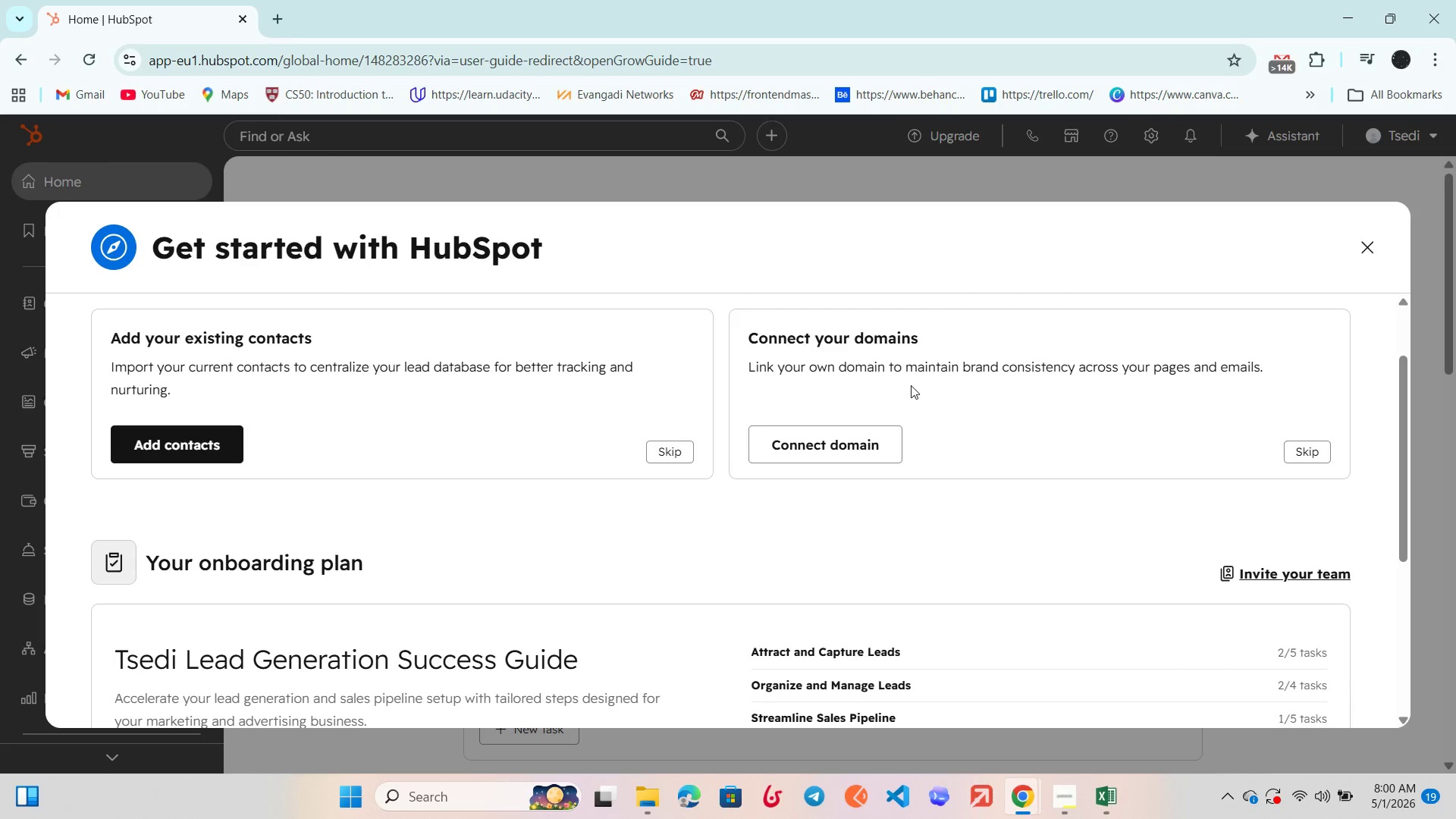 
left_click([911, 385])
 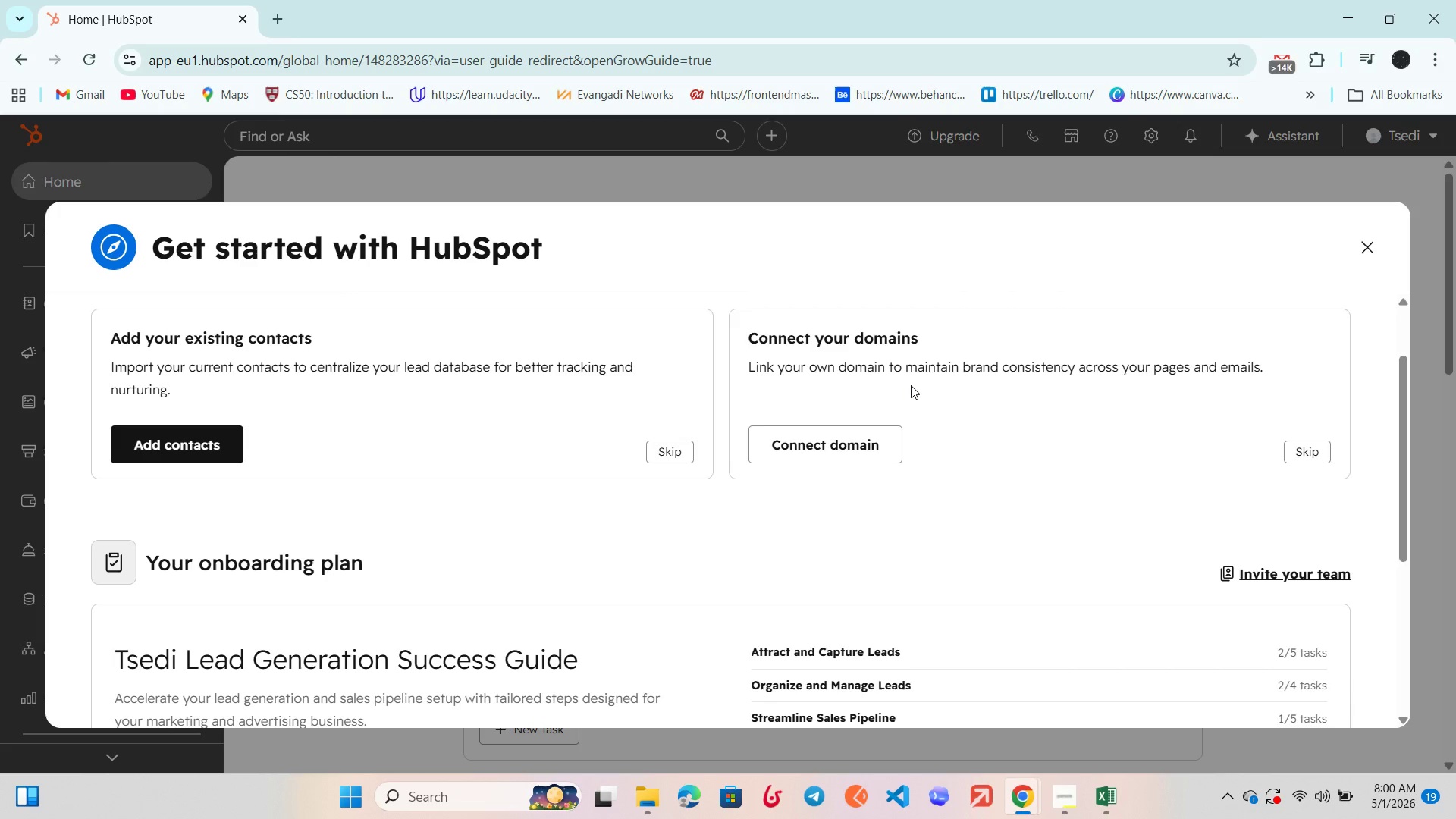 
wait(29.45)
 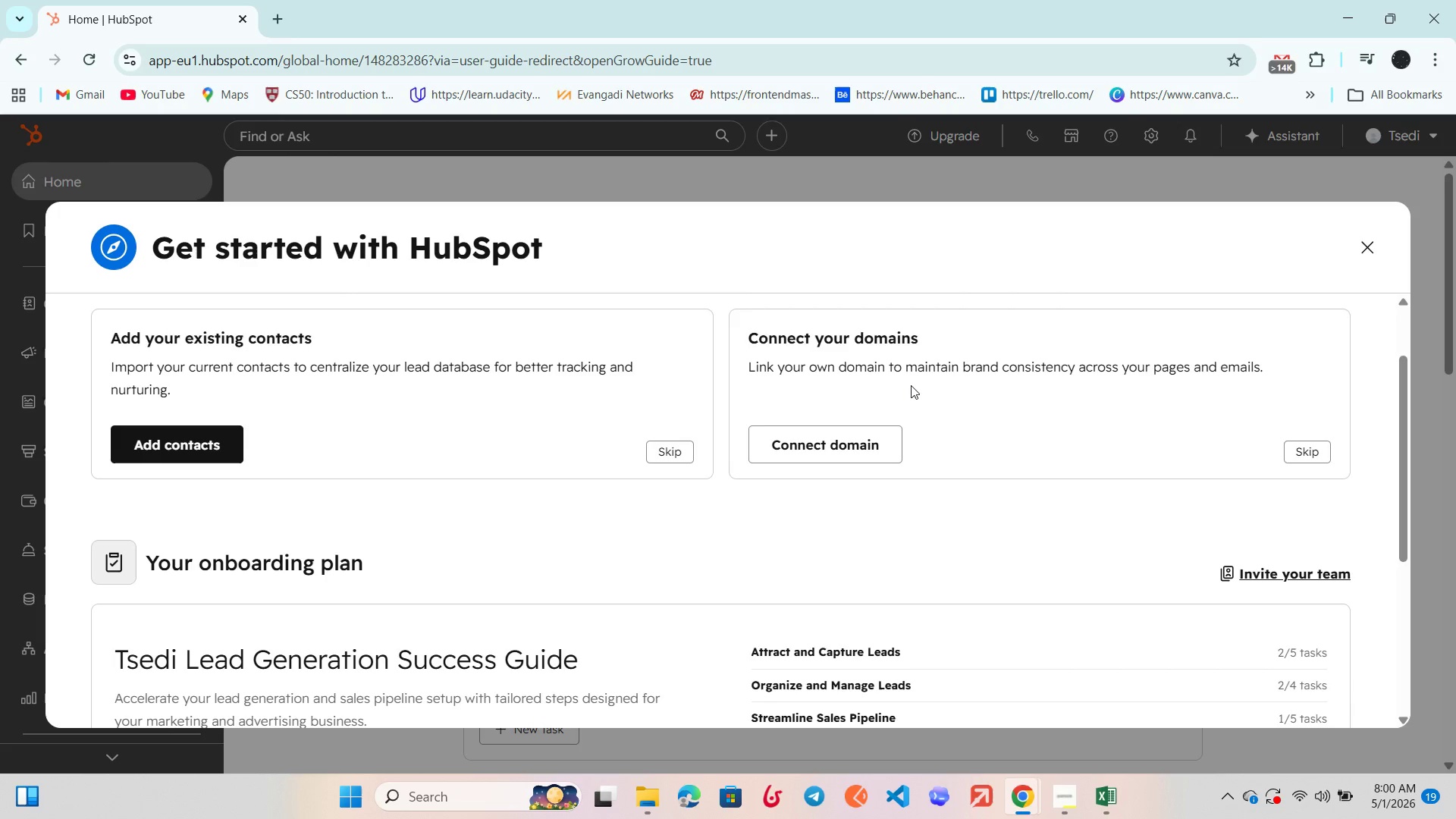 
scroll: coordinate [915, 378], scroll_direction: down, amount: 1.0
 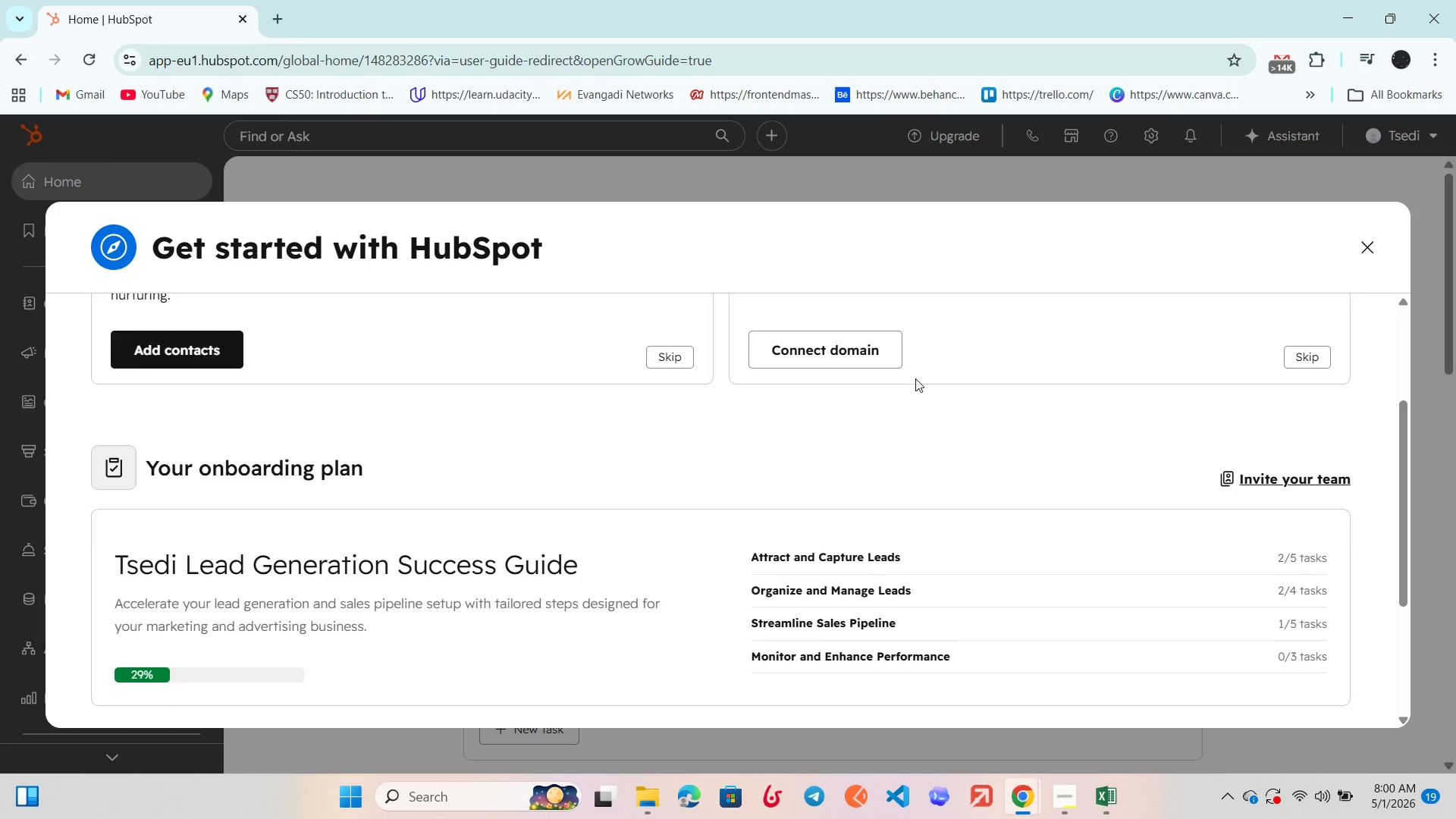 
scroll: coordinate [915, 378], scroll_direction: none, amount: 0.0
 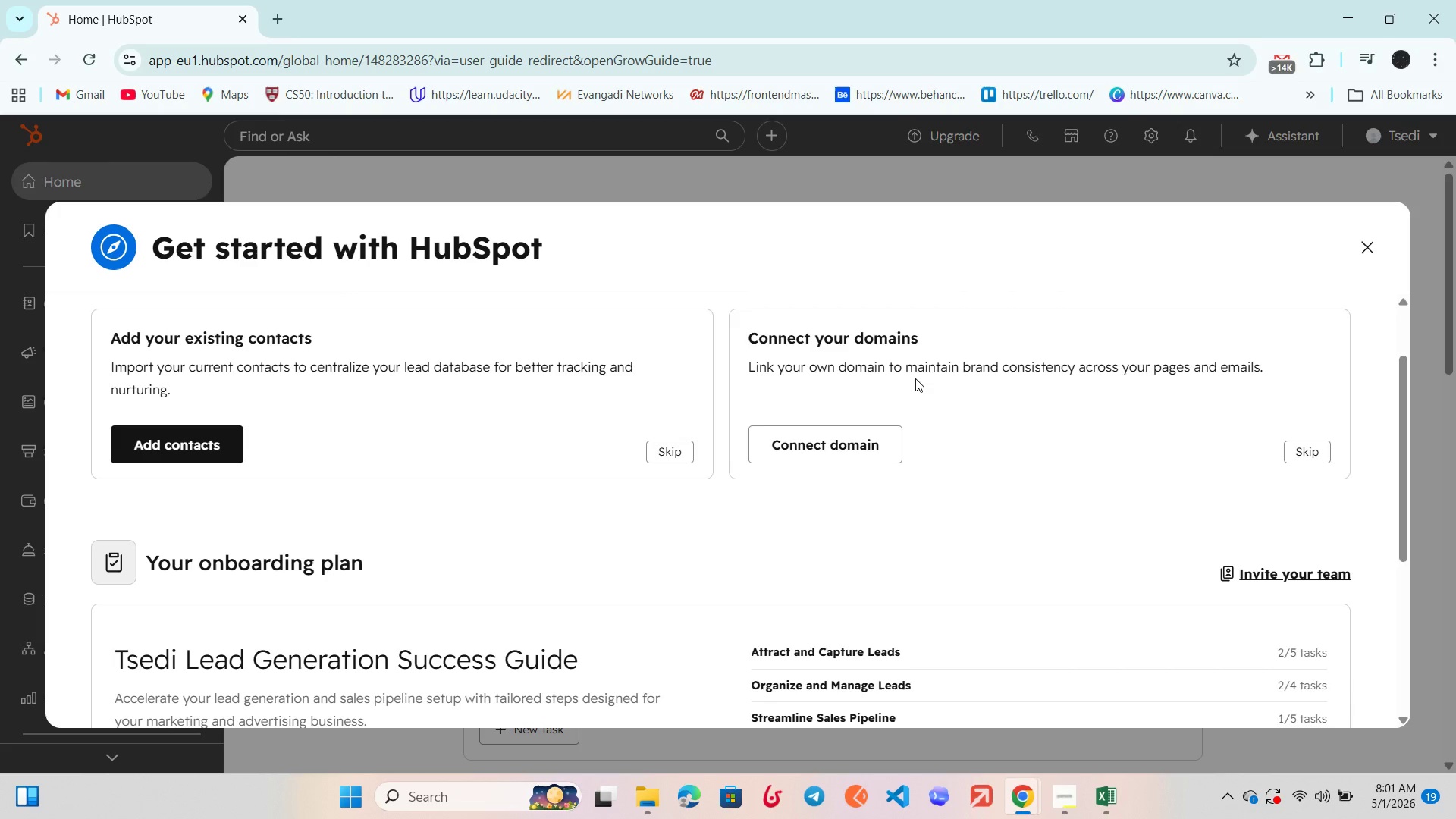 
wait(21.56)
 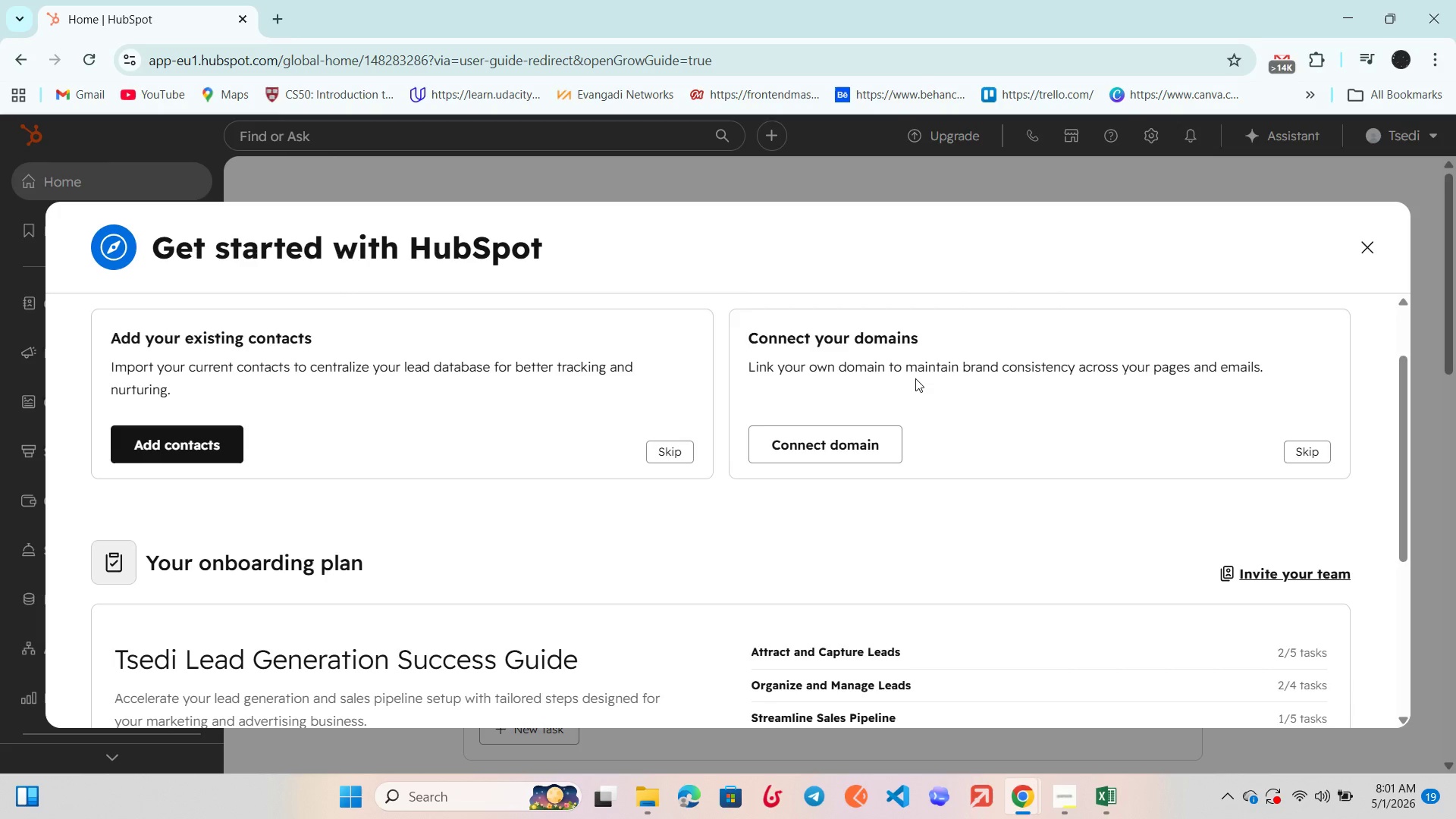 
scroll: coordinate [1010, 325], scroll_direction: none, amount: 0.0
 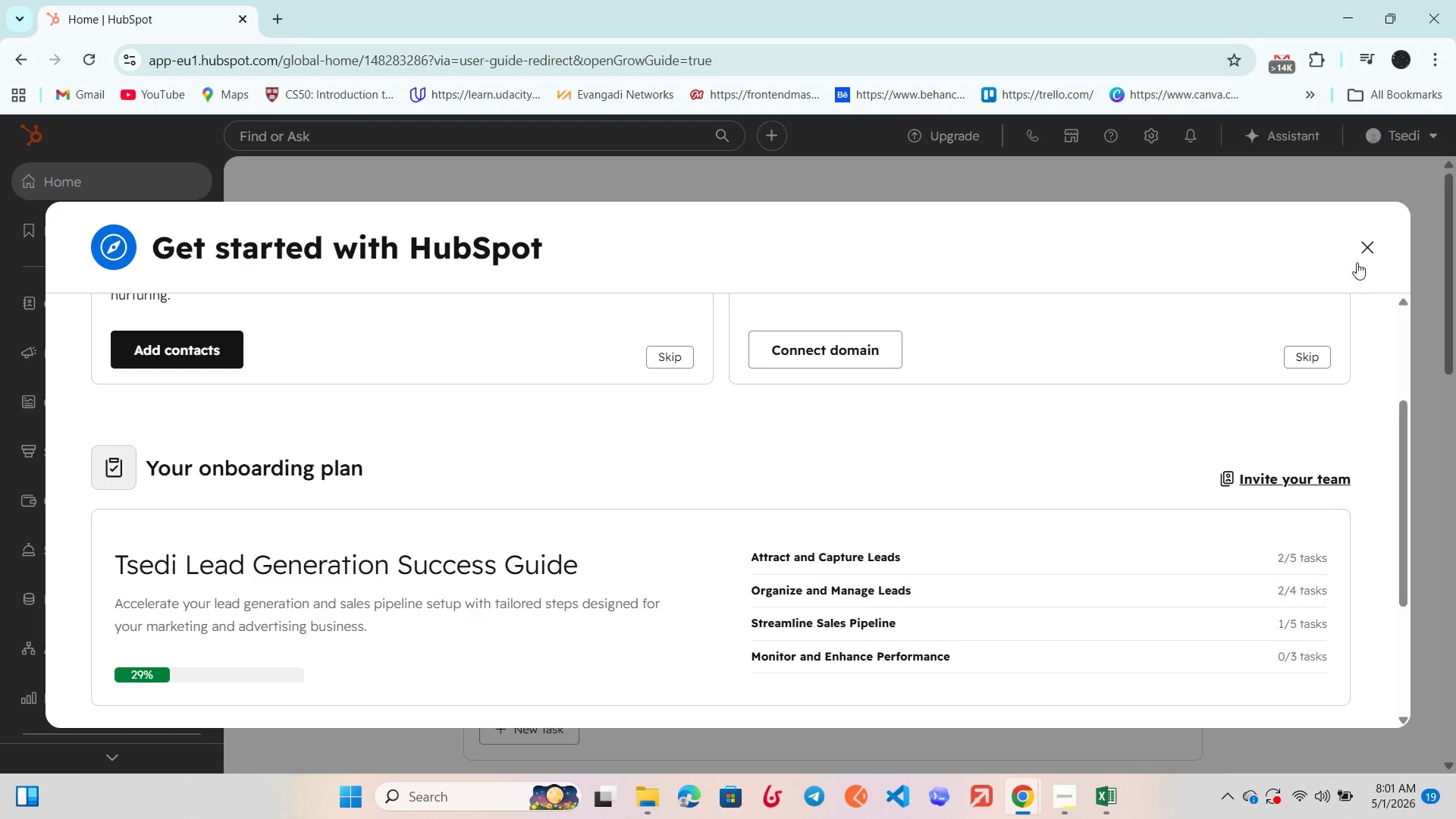 
left_click([1368, 248])
 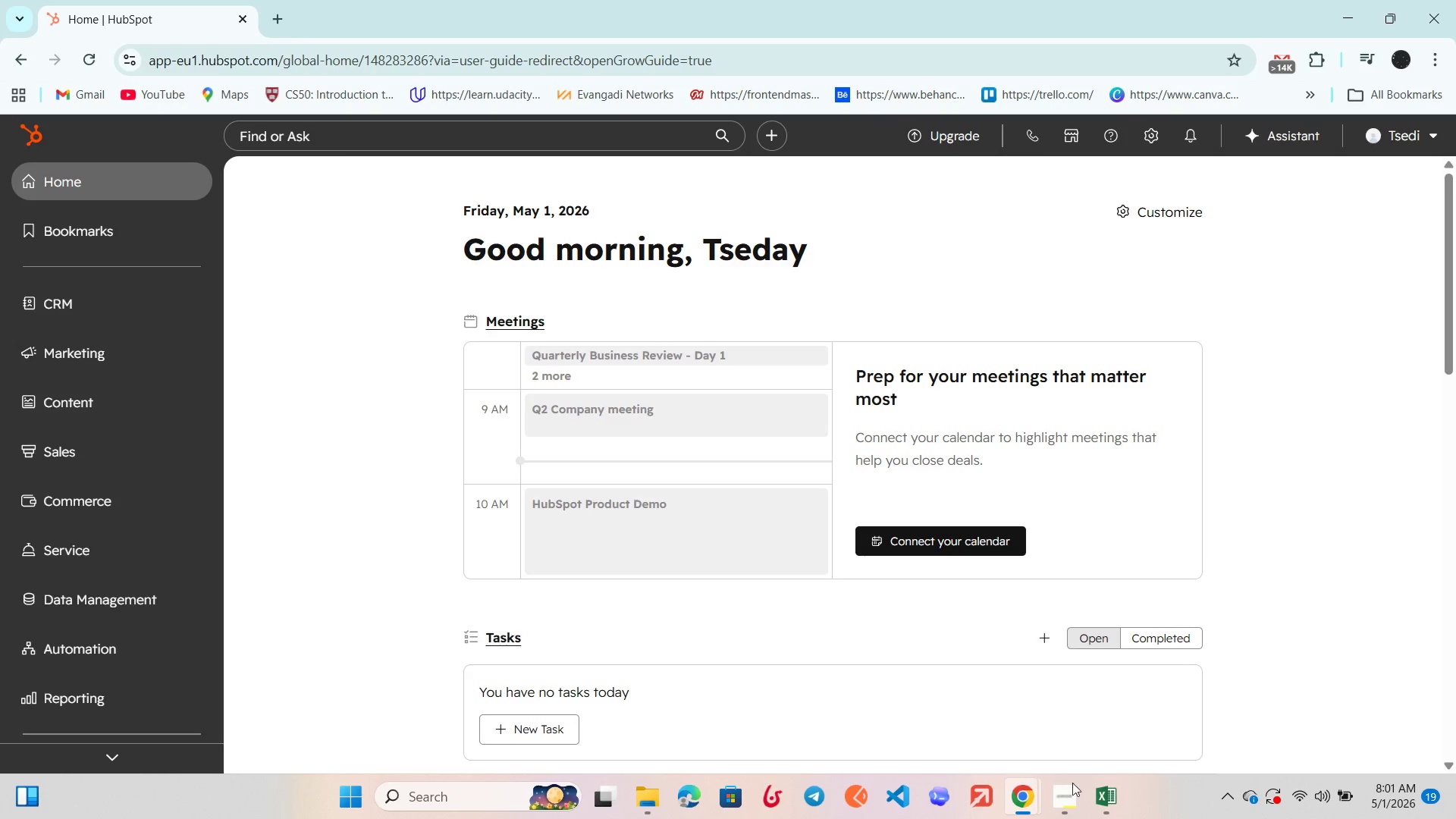 
left_click([1068, 793])
 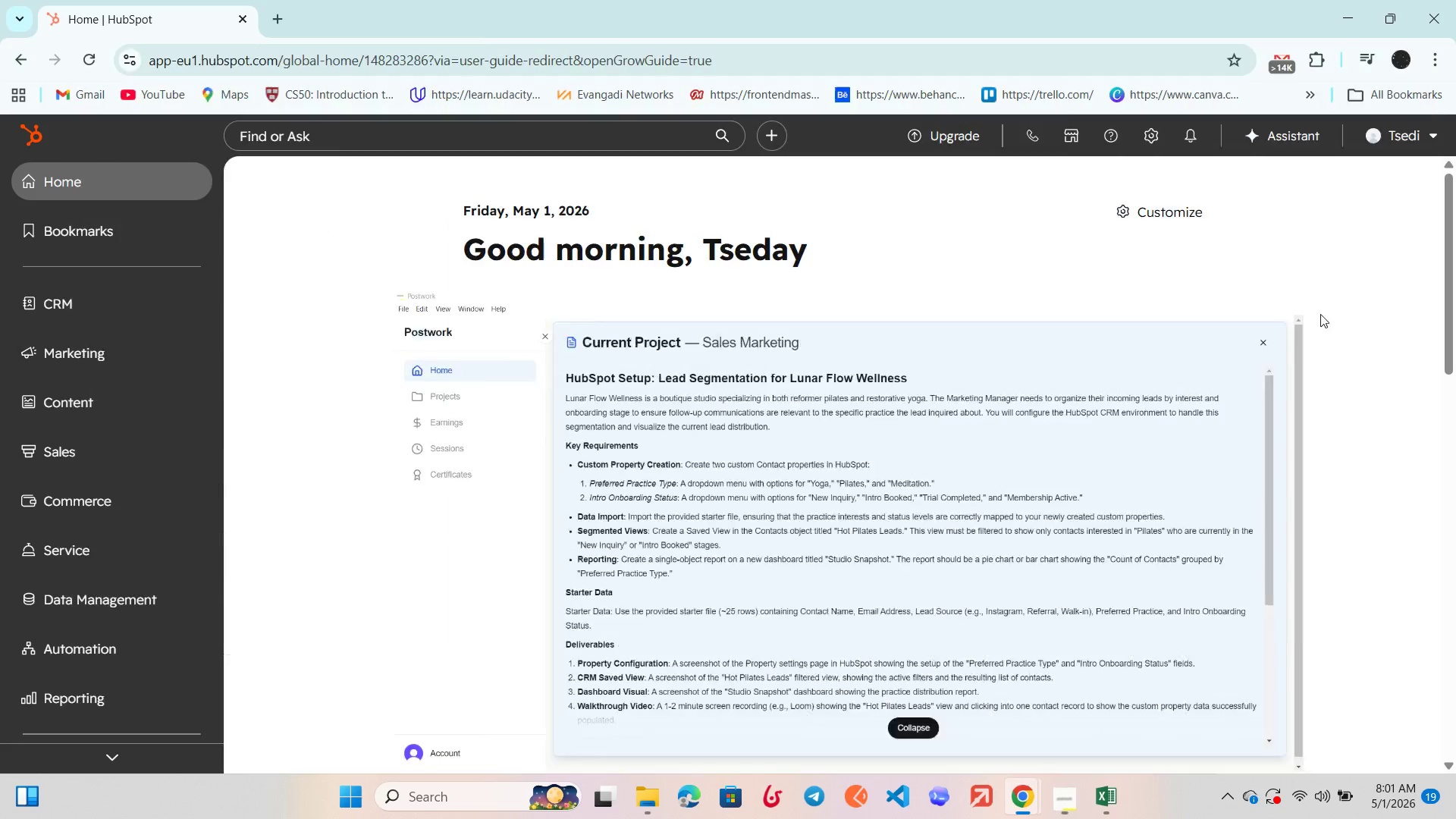 
left_click([134, 310])
 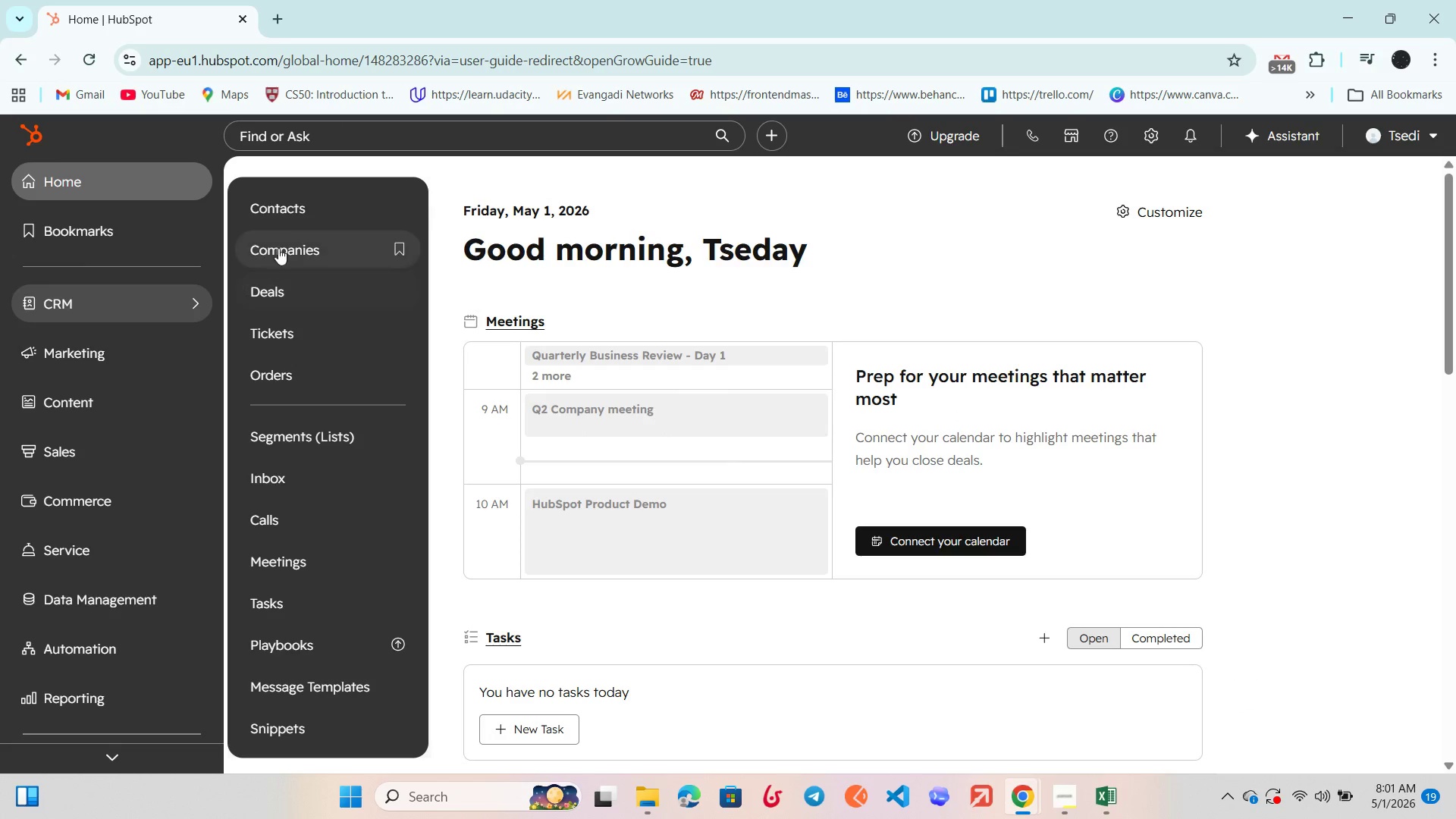 
mouse_move([301, 222])
 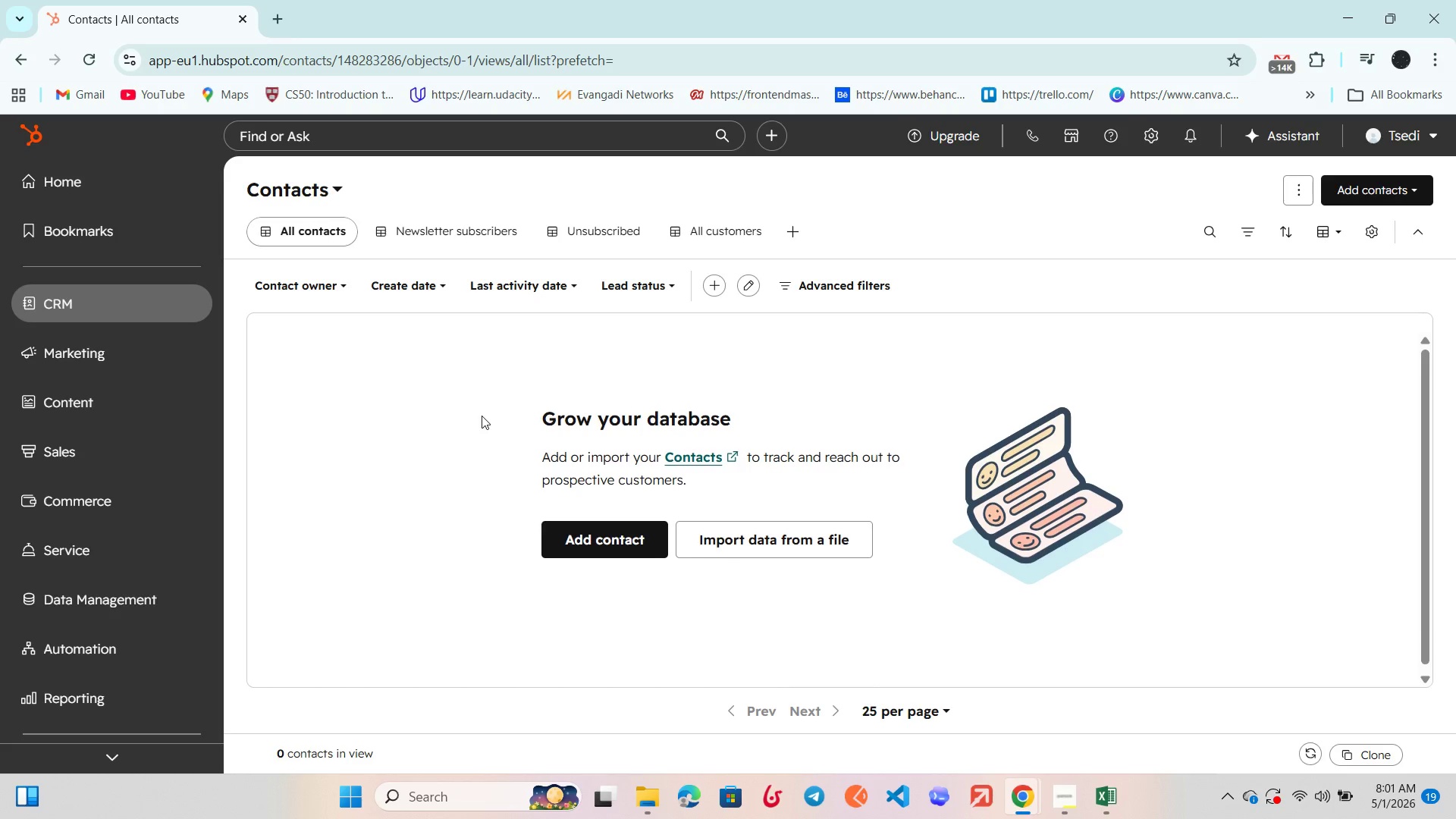 
scroll: coordinate [482, 416], scroll_direction: down, amount: 2.0
 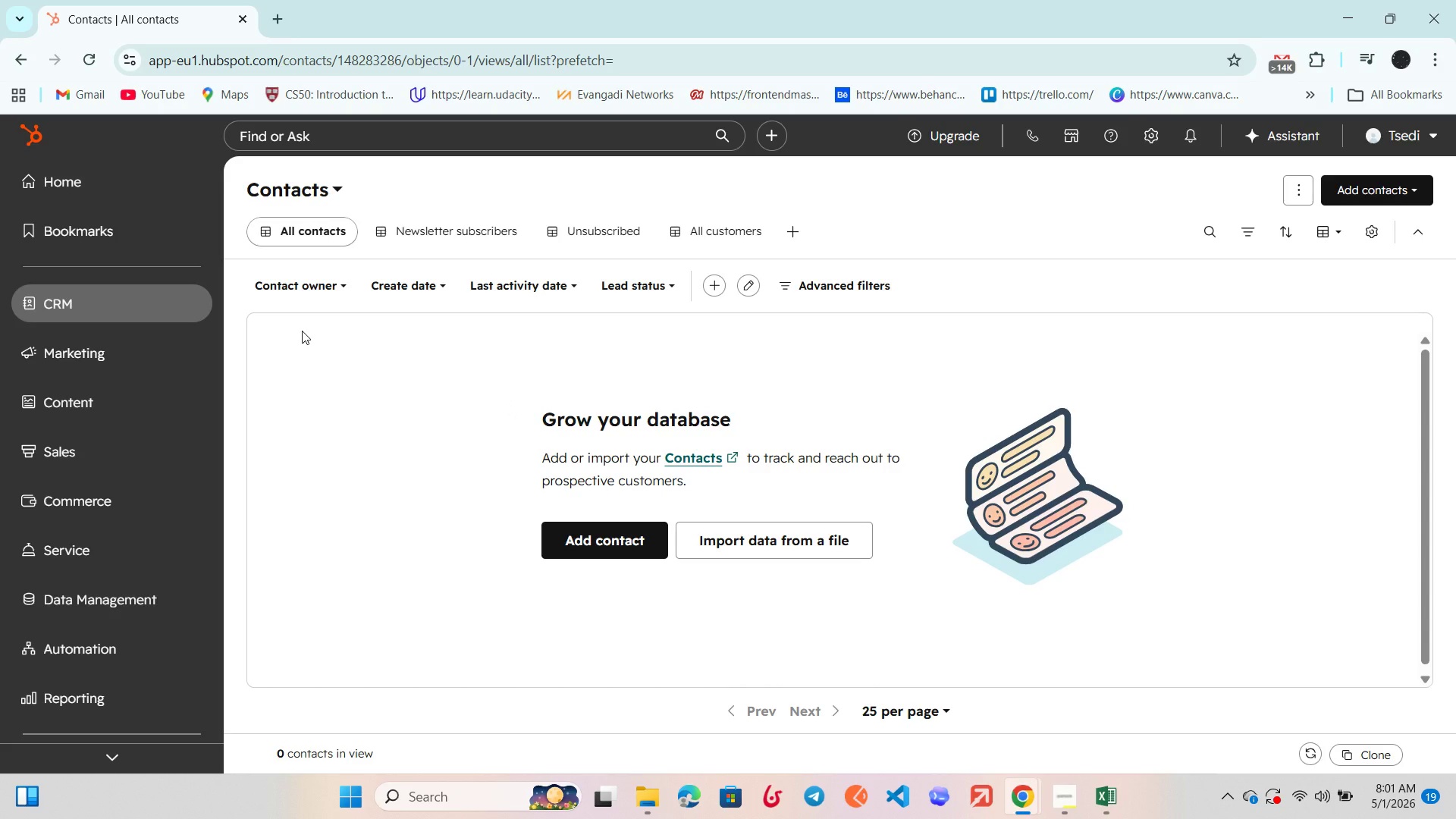 
wait(8.37)
 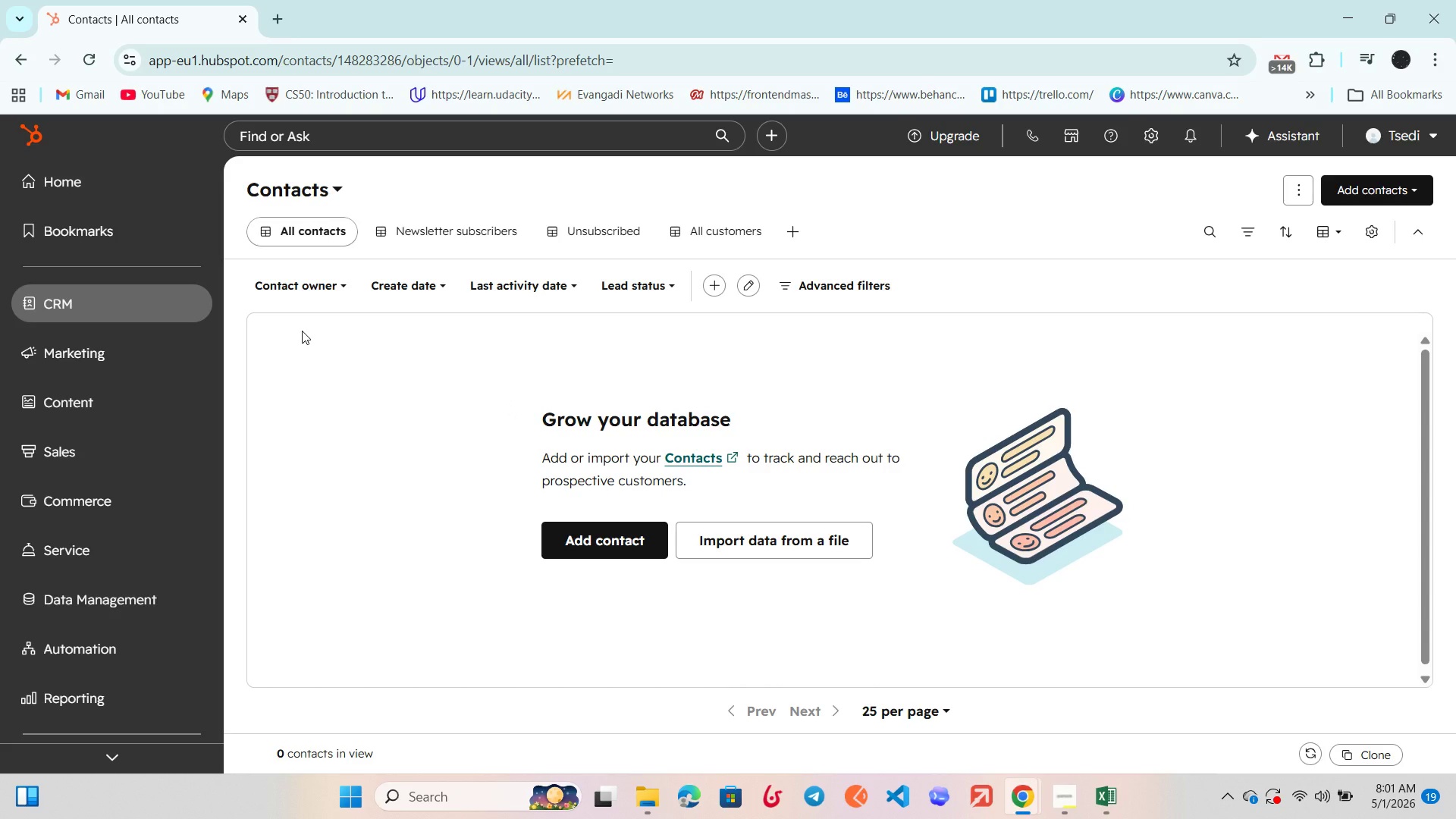 
left_click([1141, 131])
 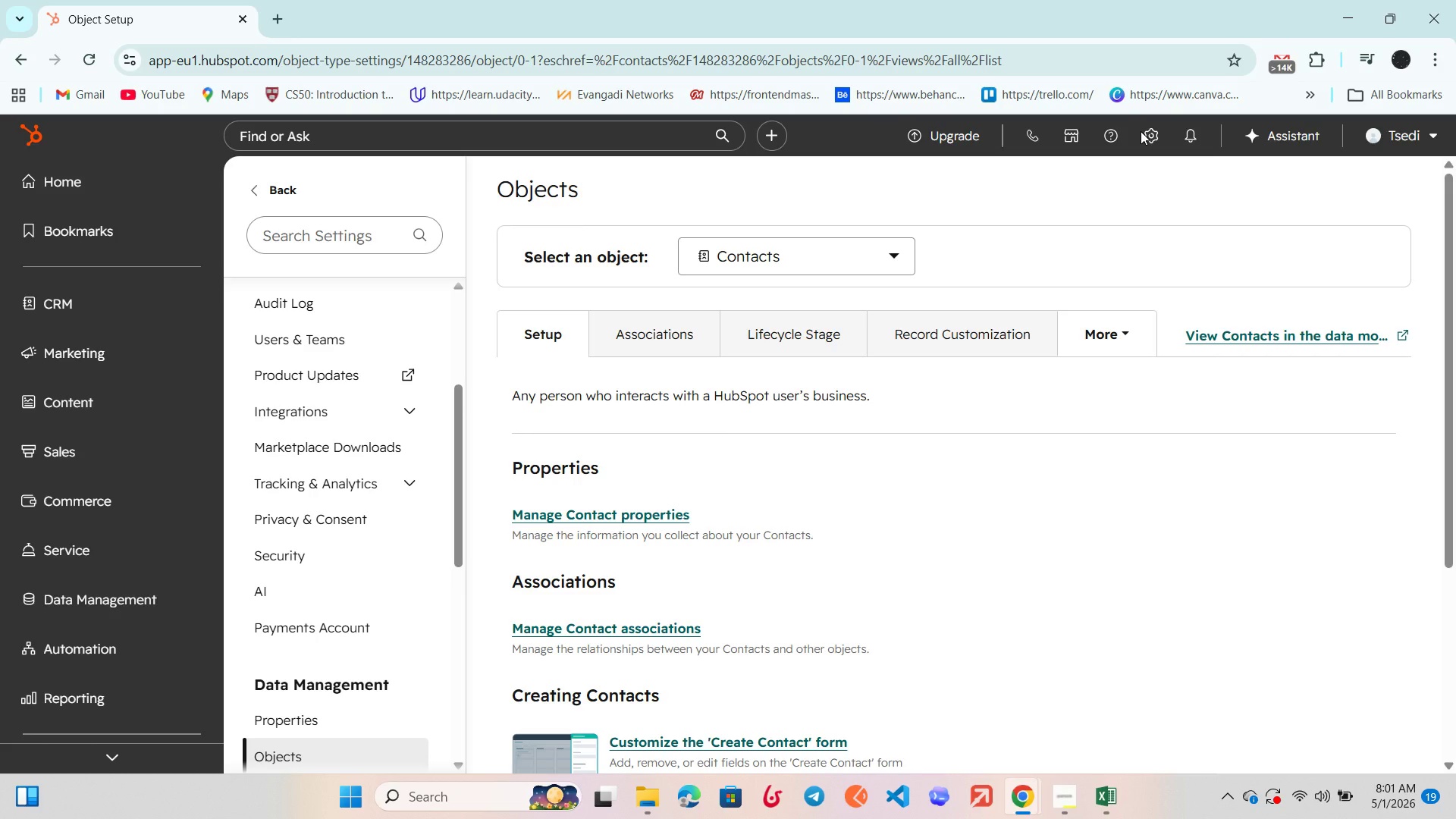 
wait(9.02)
 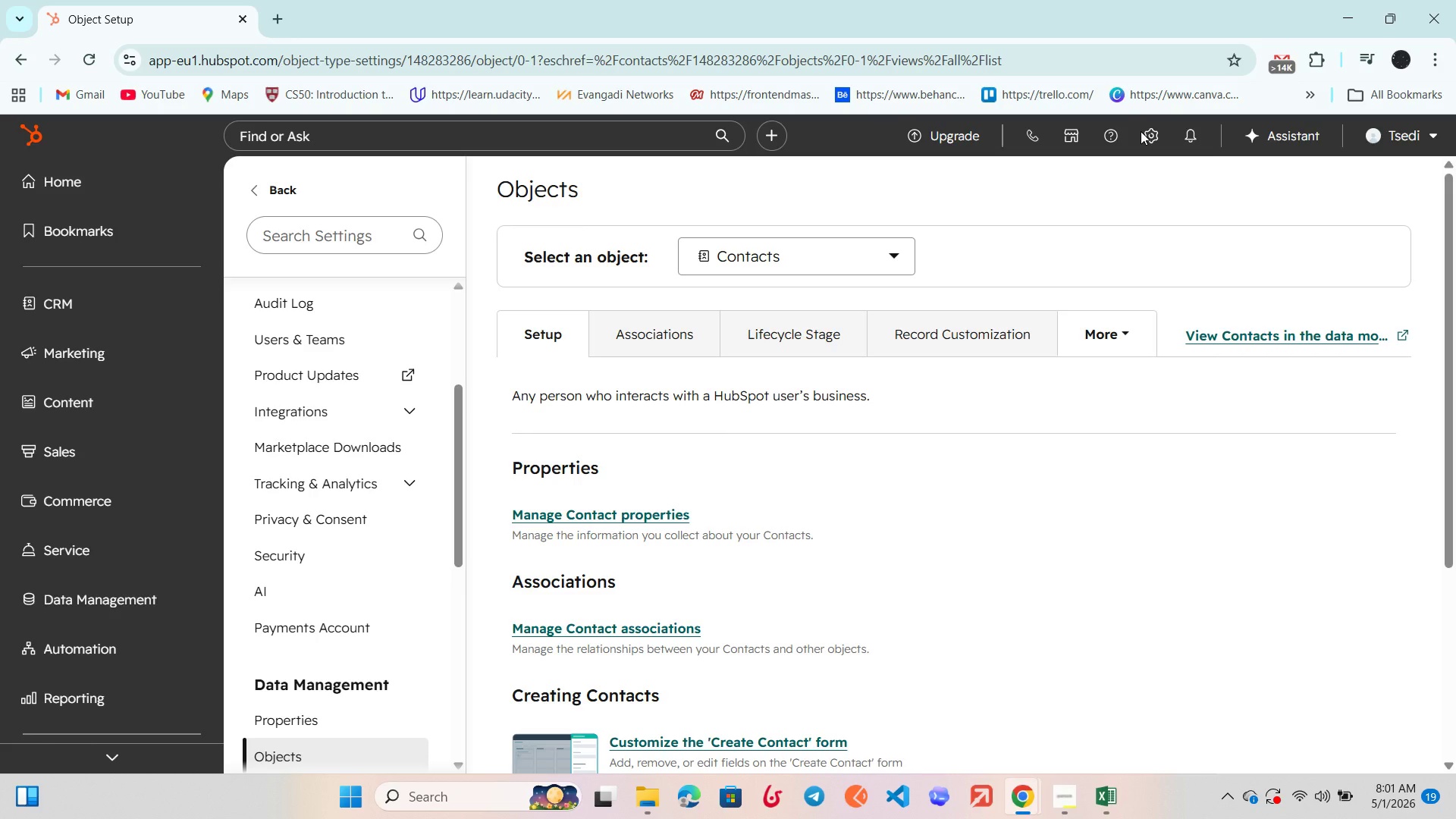 
scroll: coordinate [325, 526], scroll_direction: down, amount: 2.0
 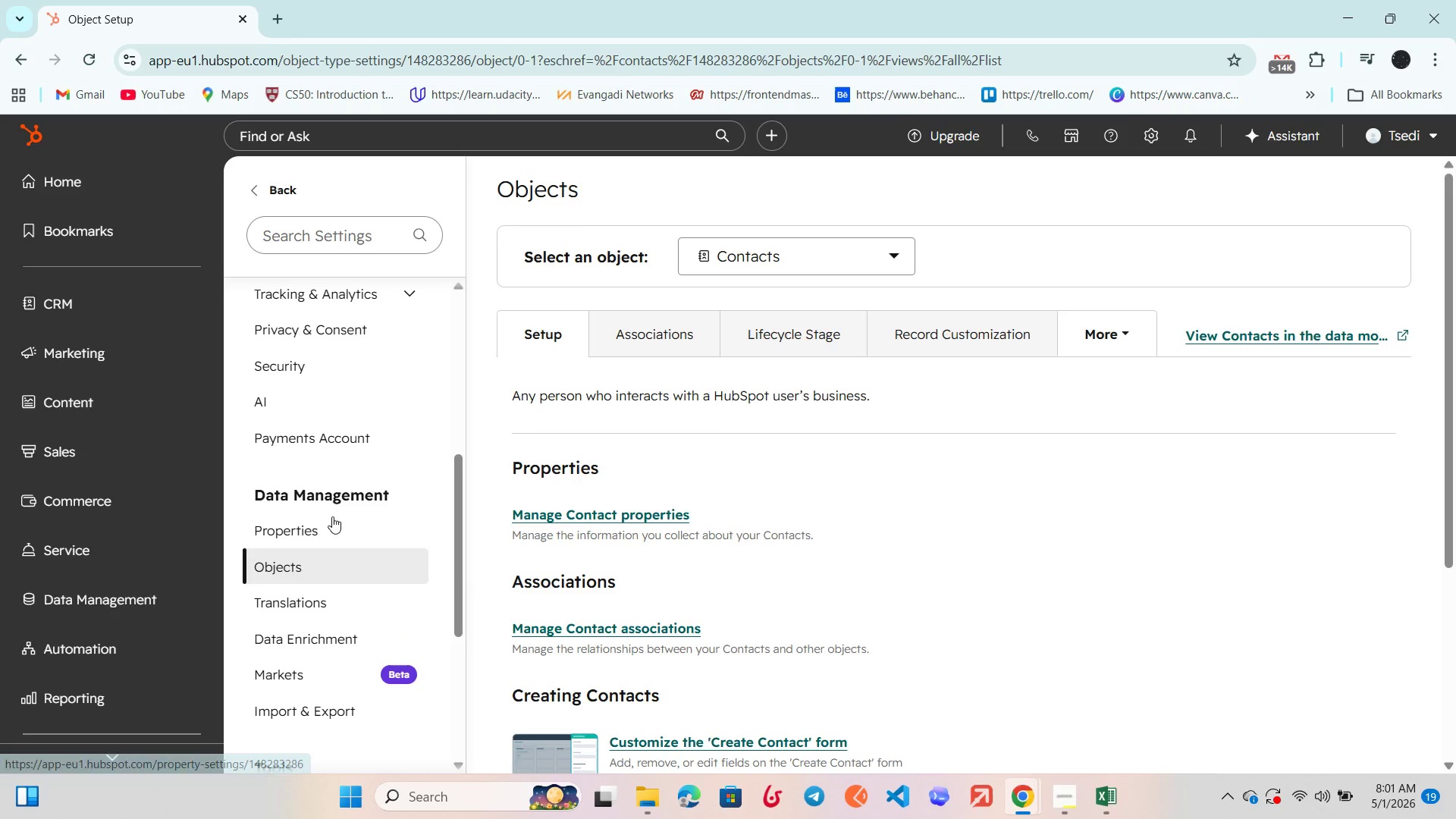 
left_click([331, 524])
 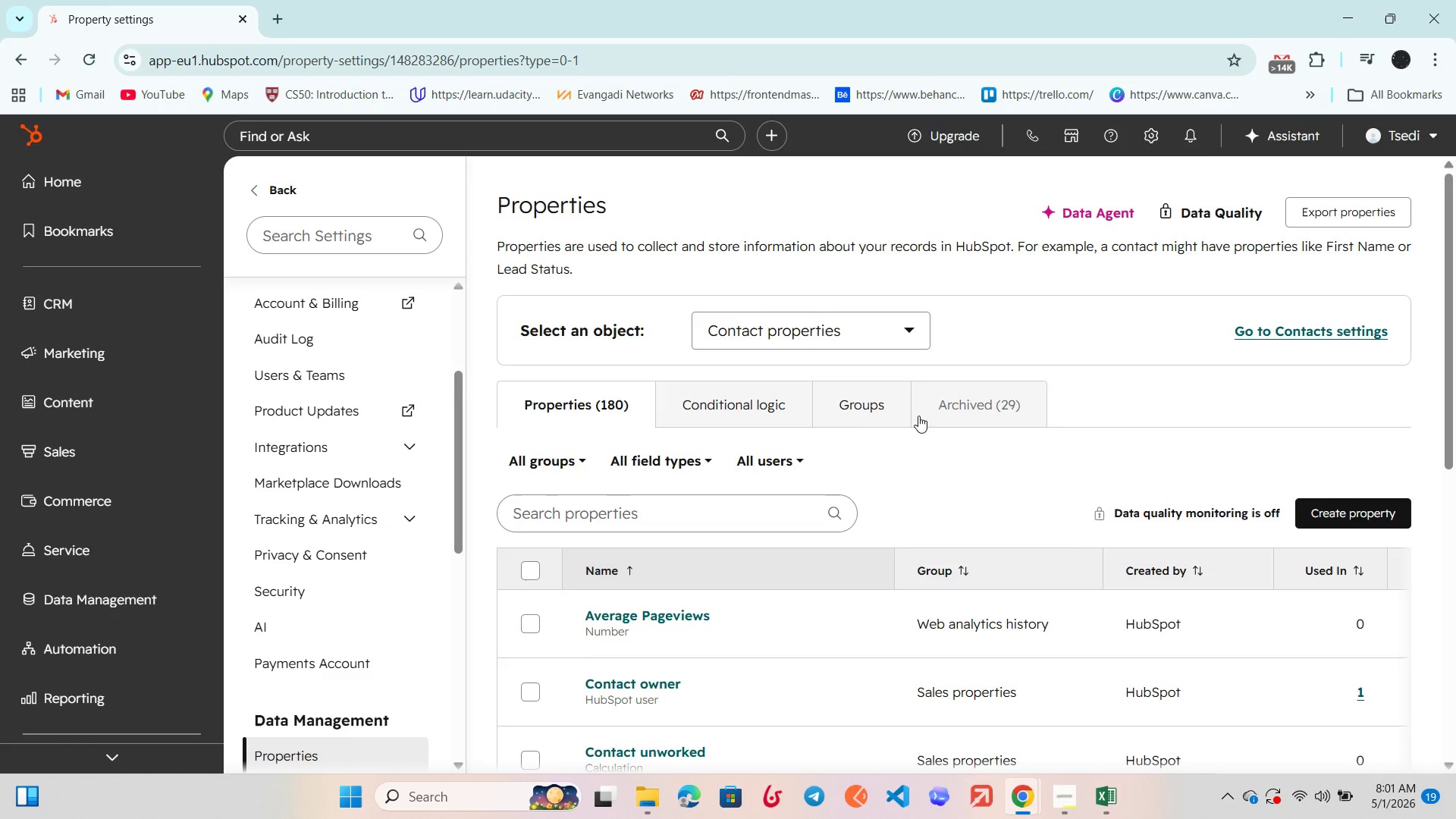 
left_click([961, 403])
 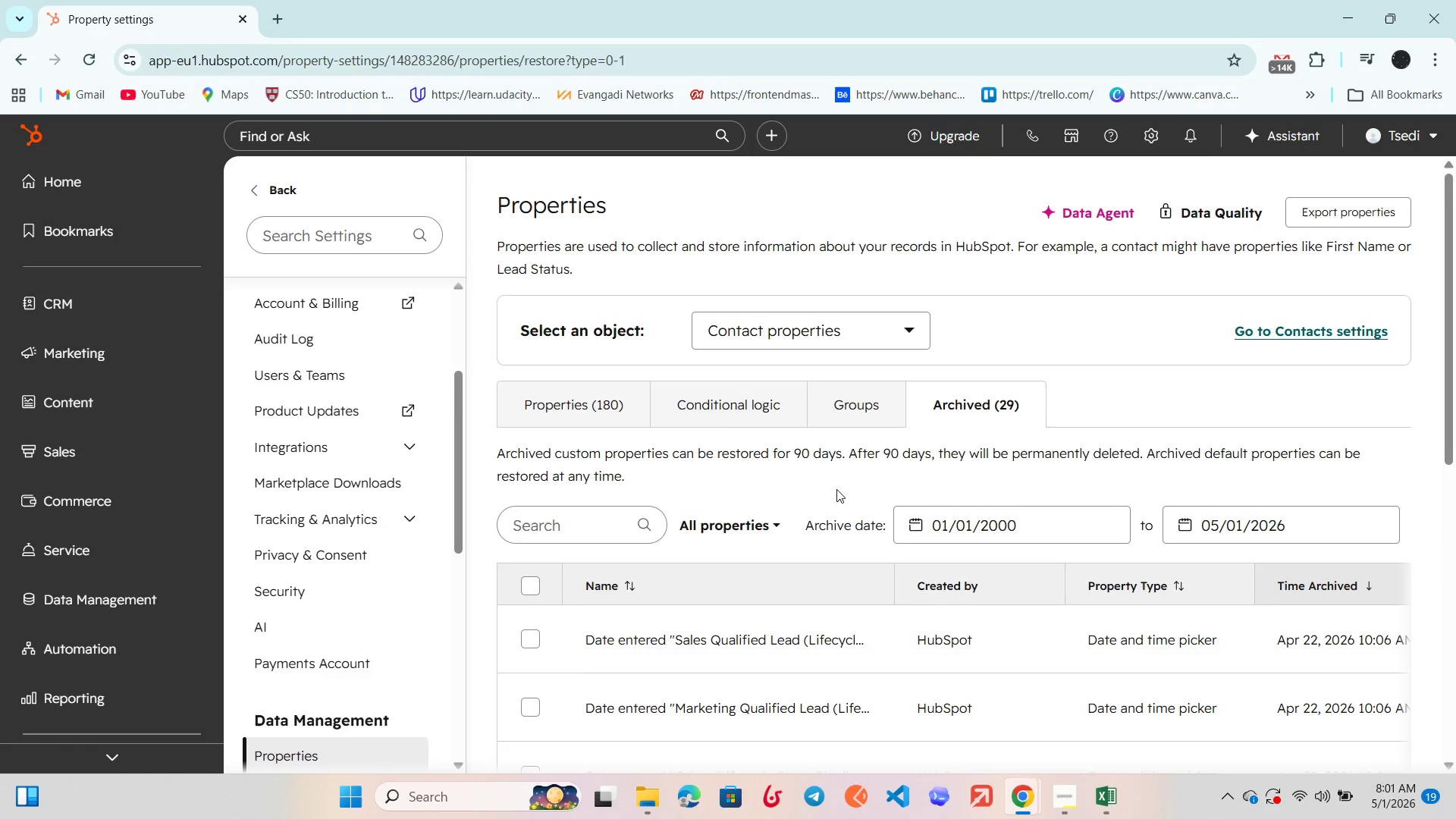 
scroll: coordinate [811, 477], scroll_direction: down, amount: 1.0
 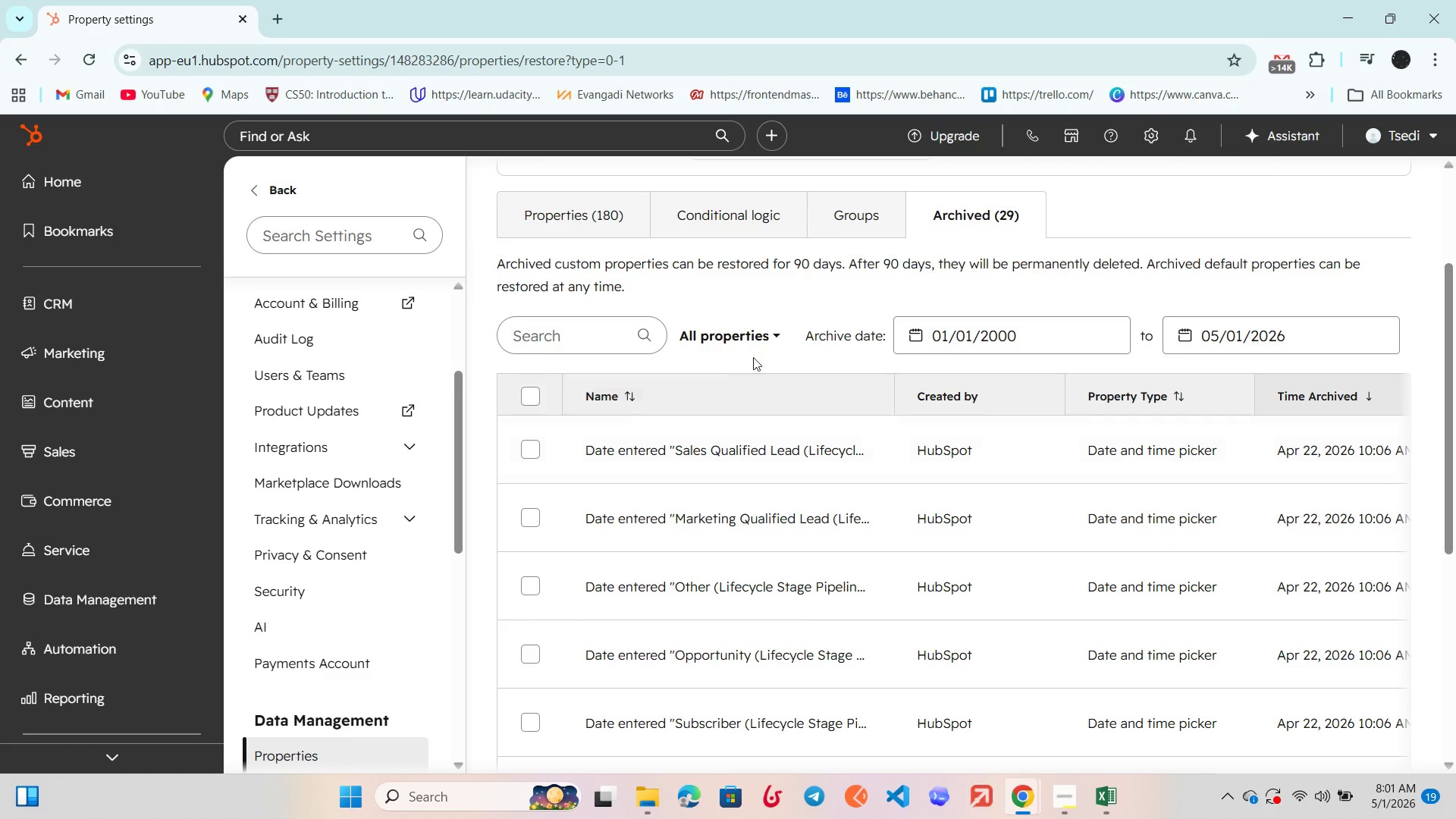 
left_click([745, 342])
 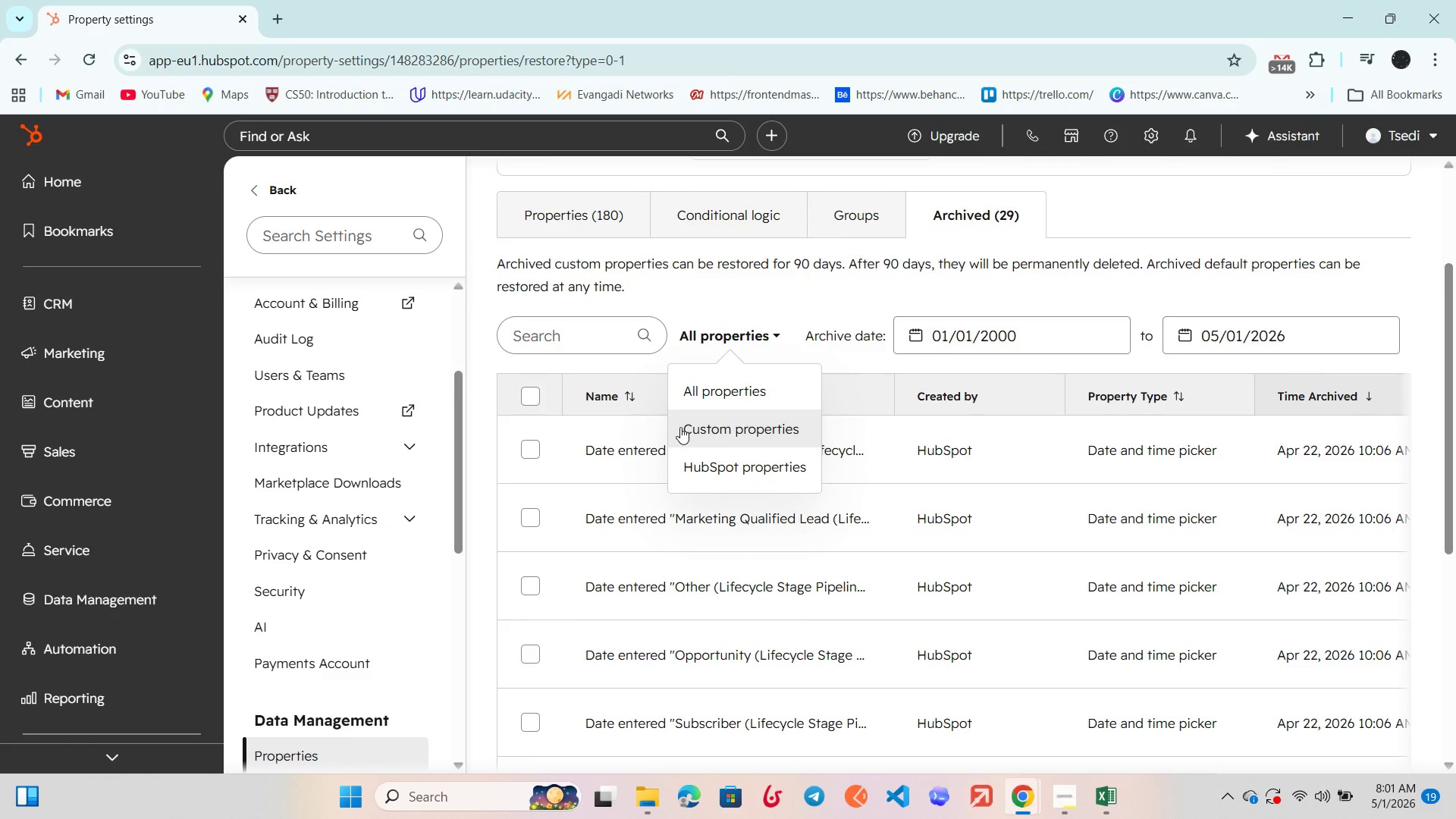 
left_click([680, 427])
 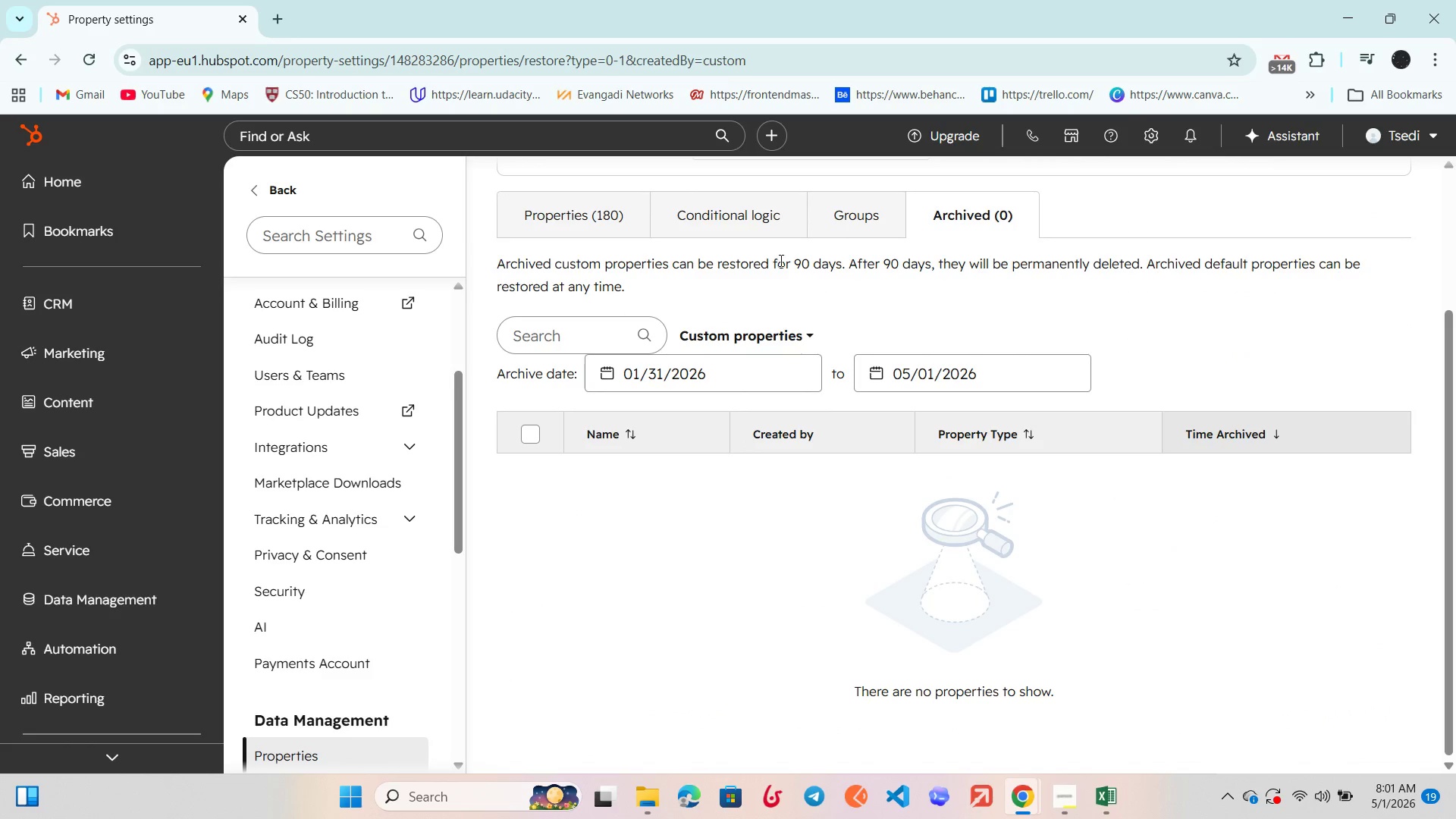 
left_click([552, 219])
 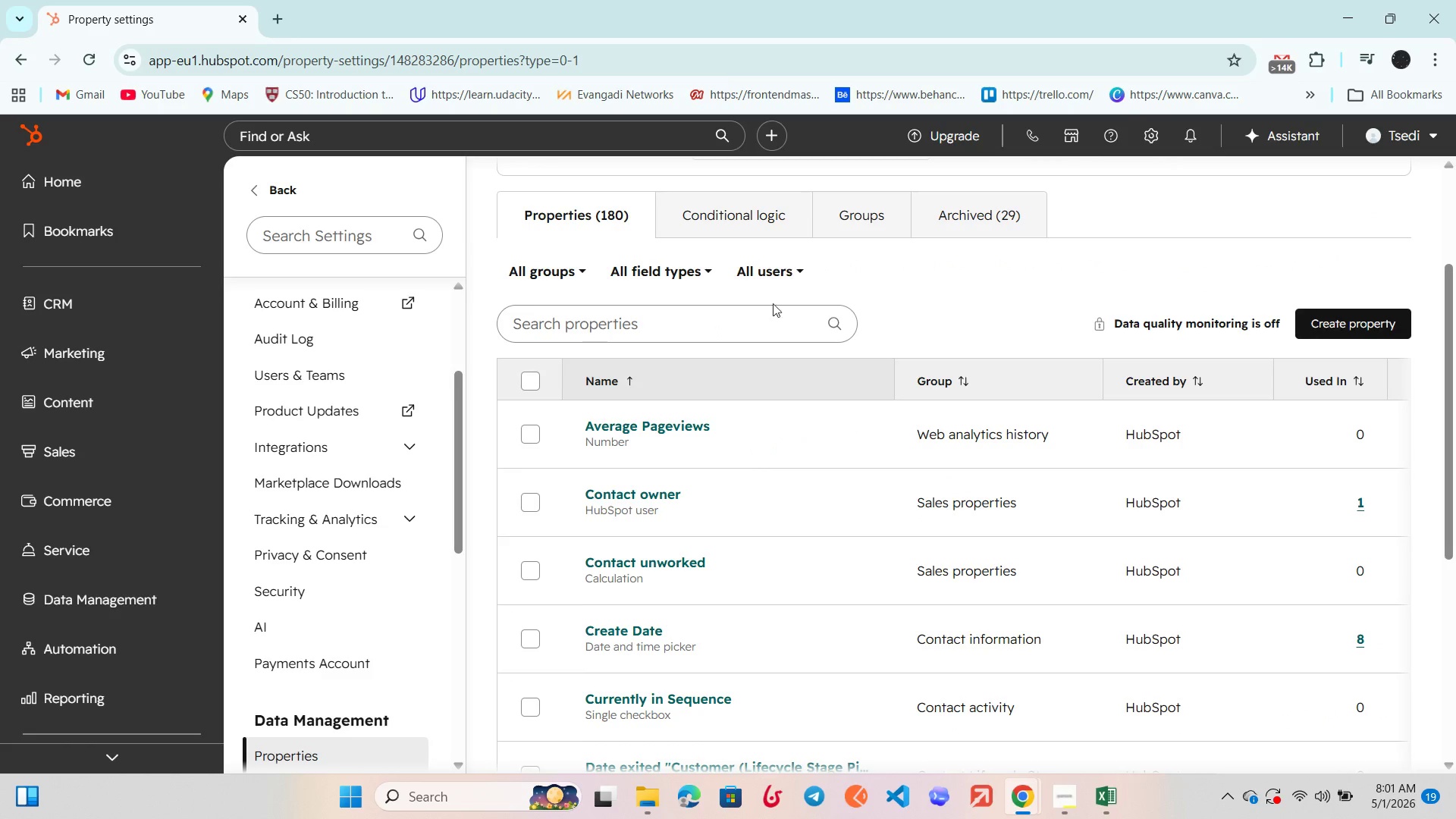 
left_click([759, 274])
 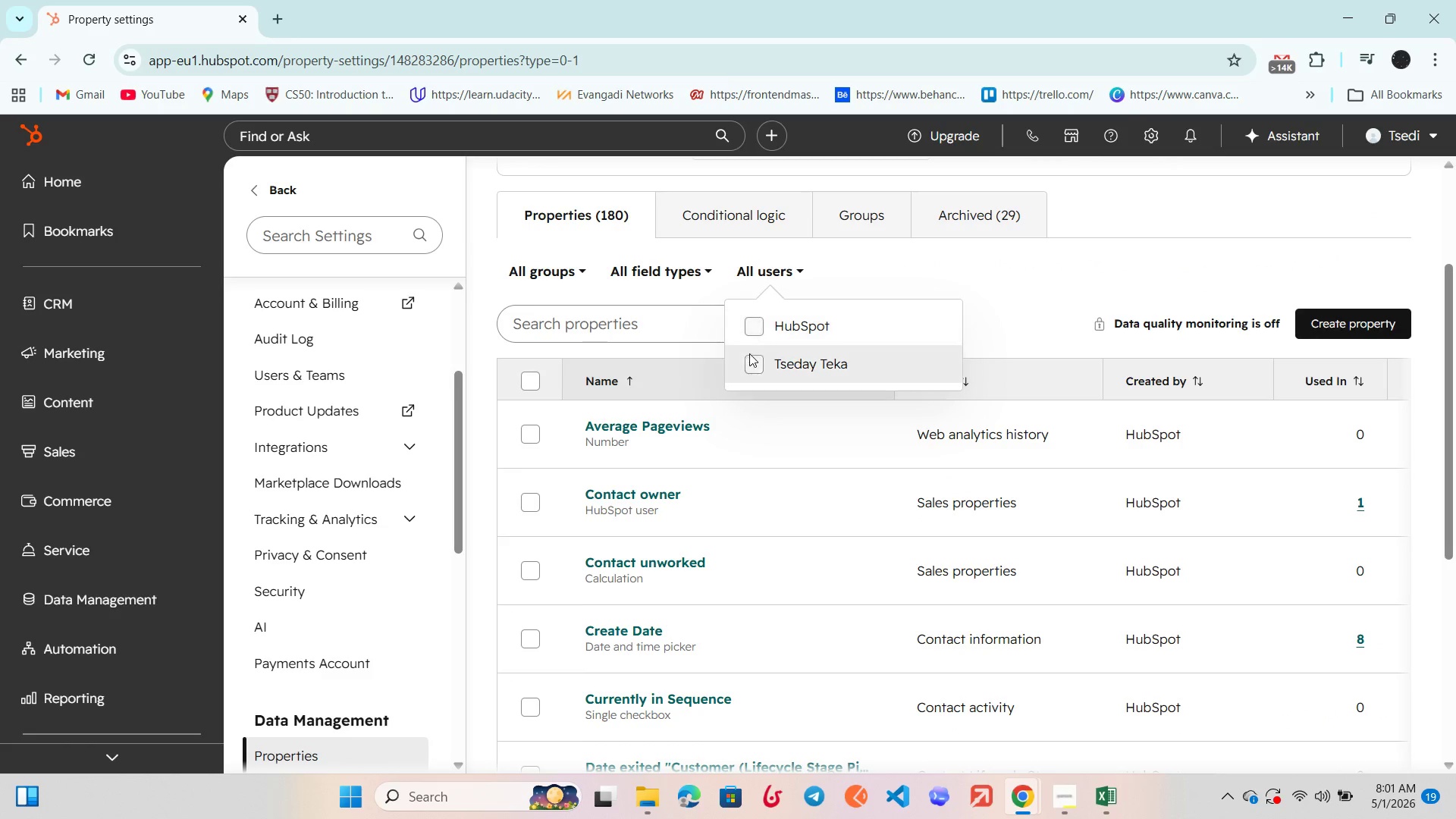 
left_click([752, 366])
 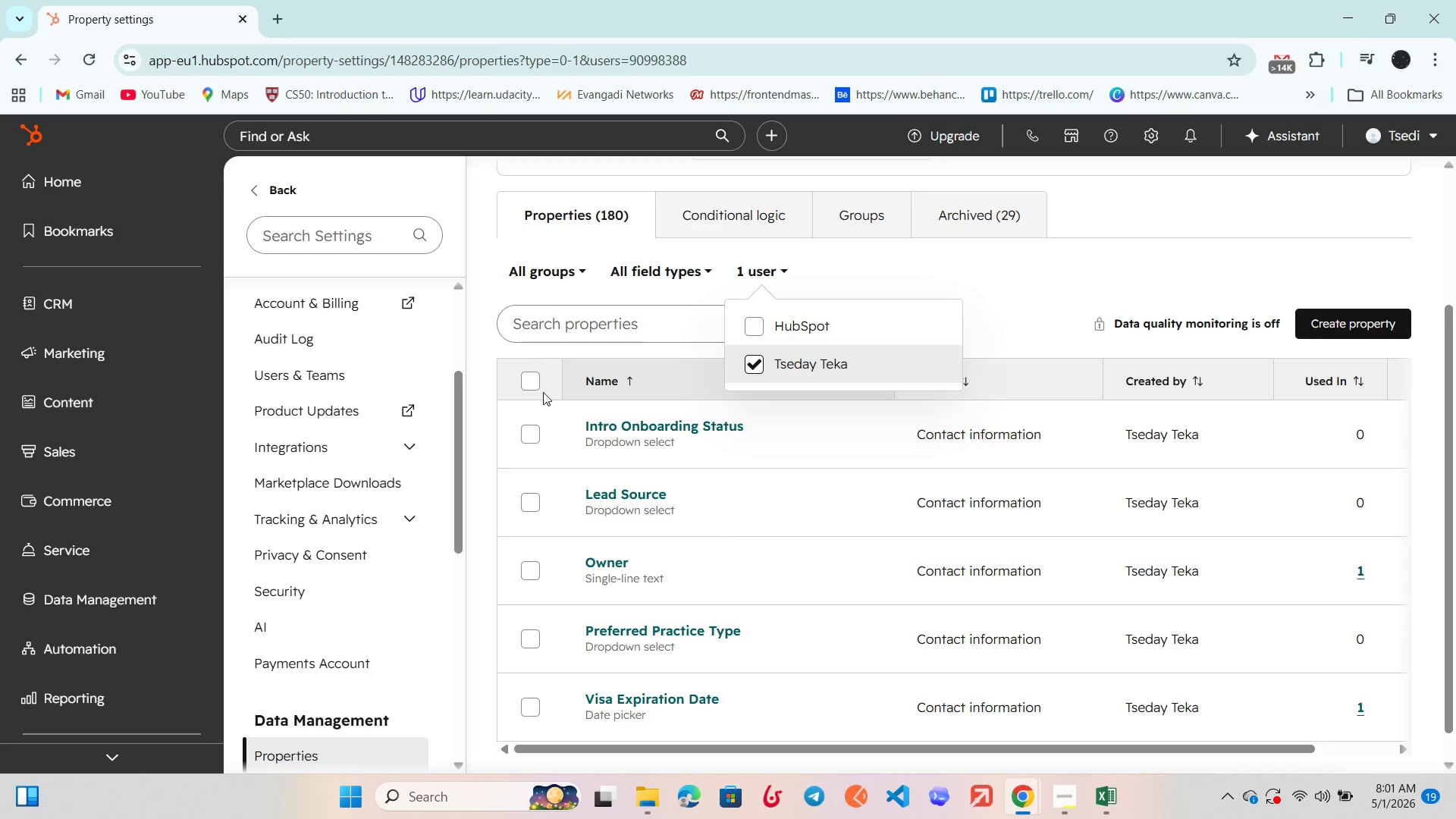 
left_click([530, 381])
 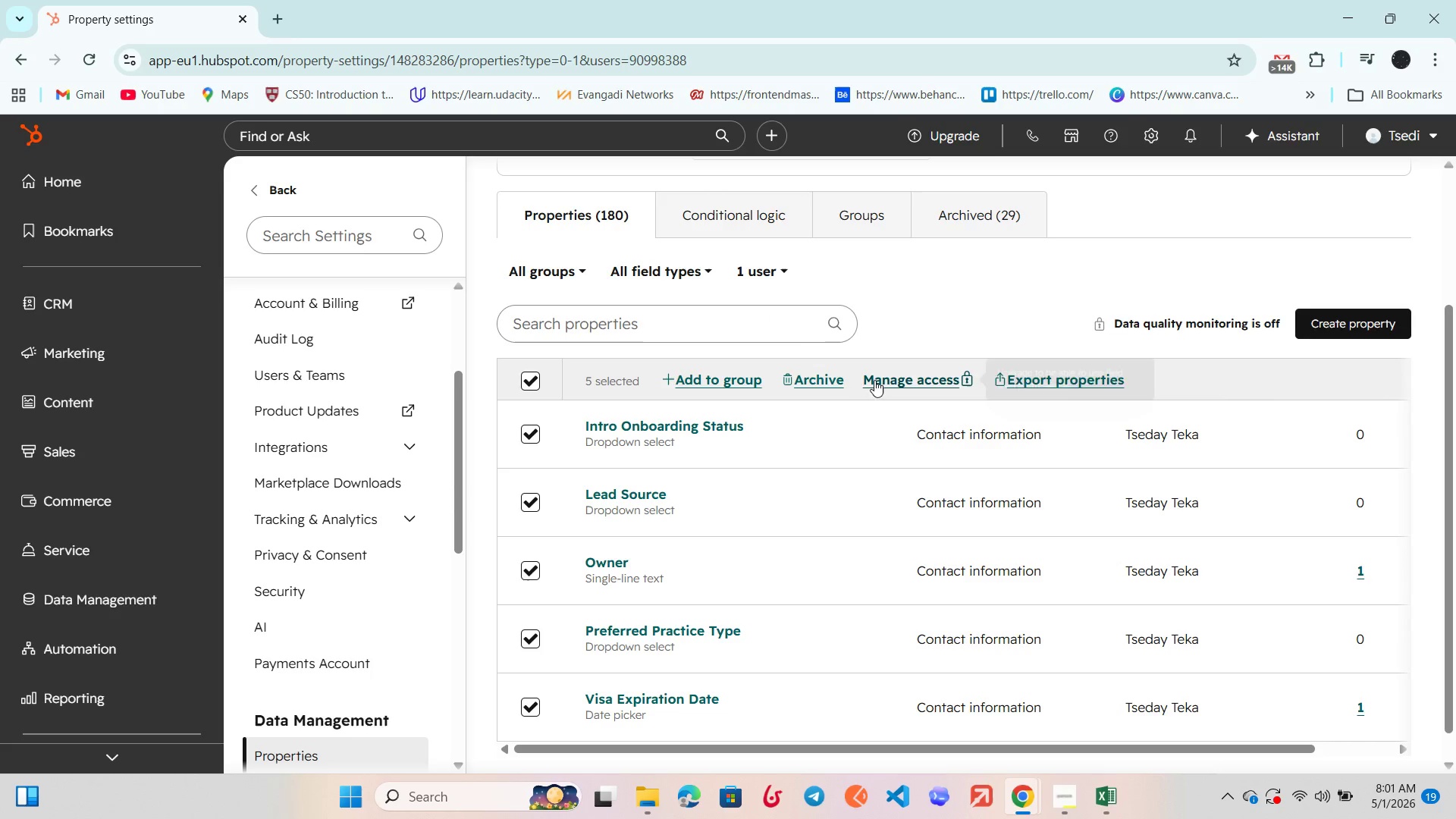 
left_click([811, 376])
 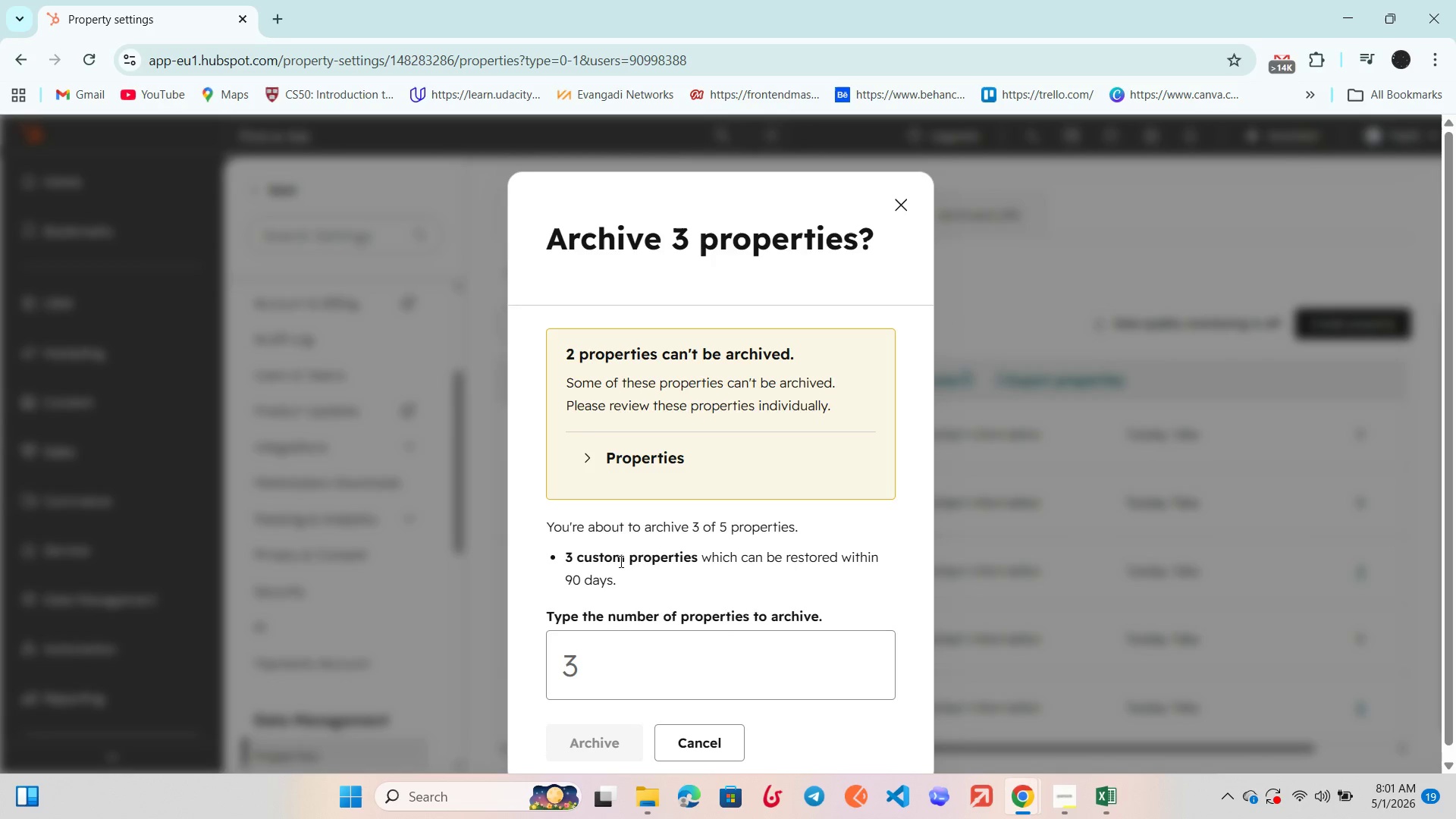 
left_click([608, 660])
 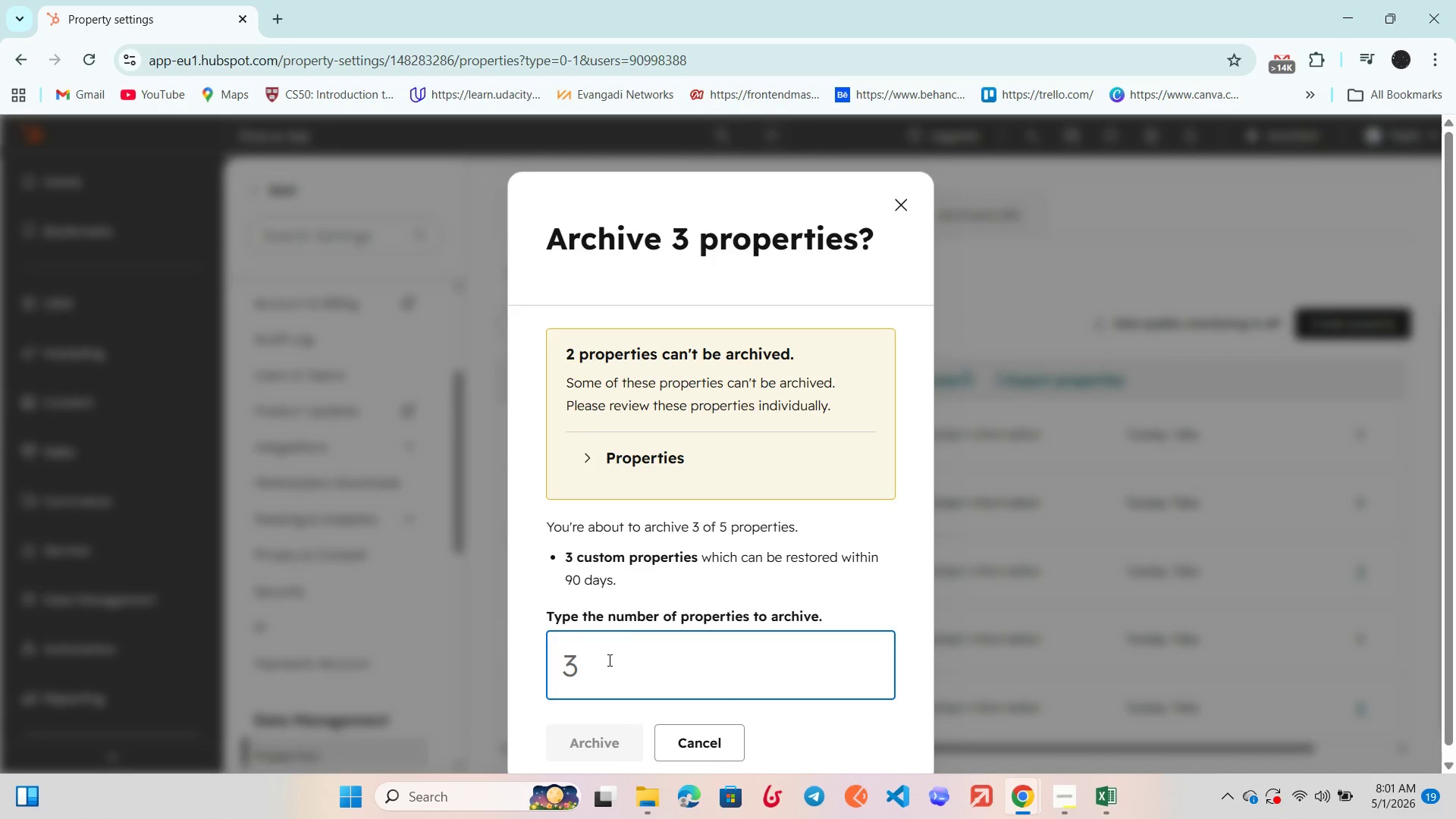 
key(3)
 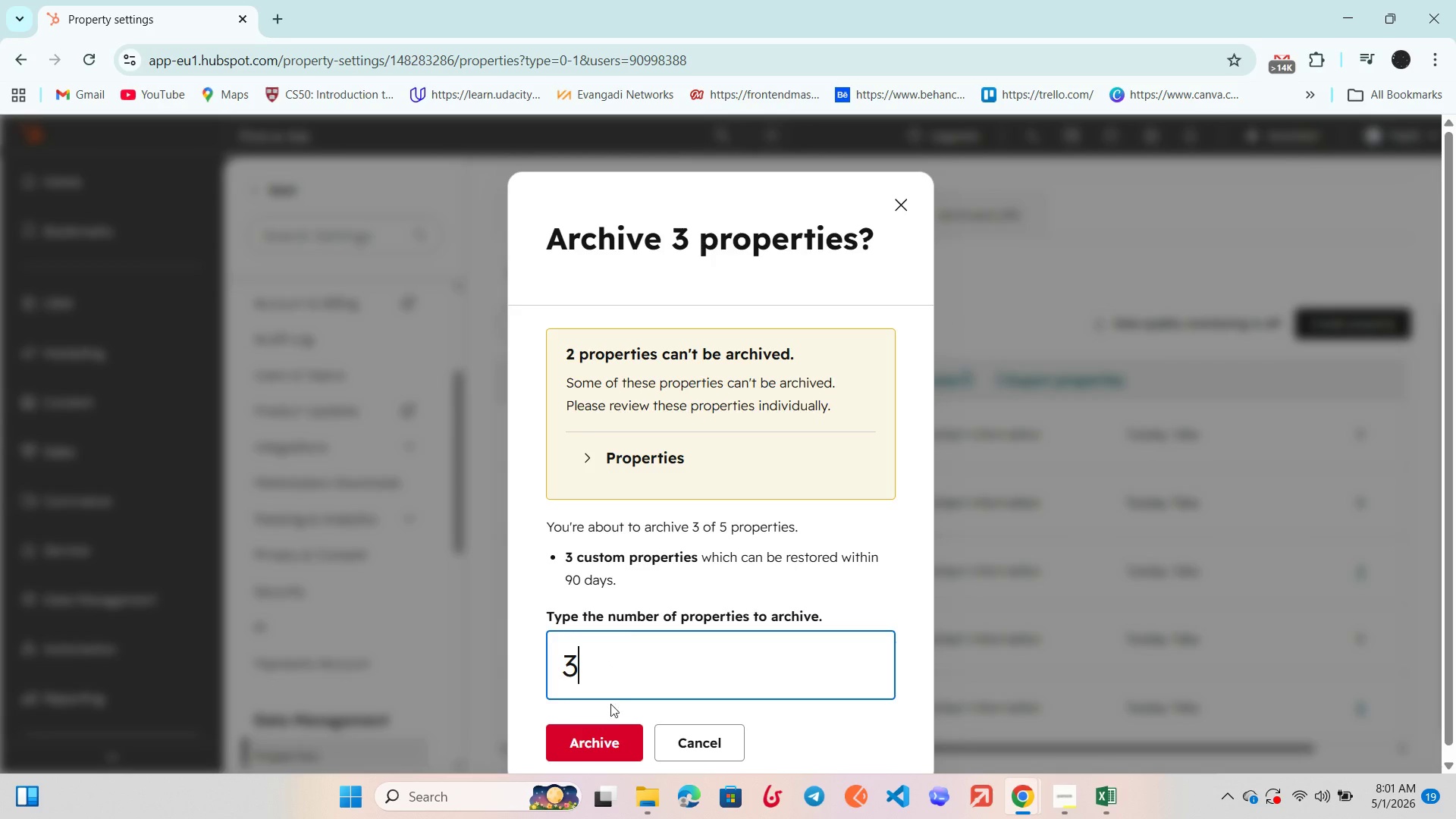 
left_click([602, 750])
 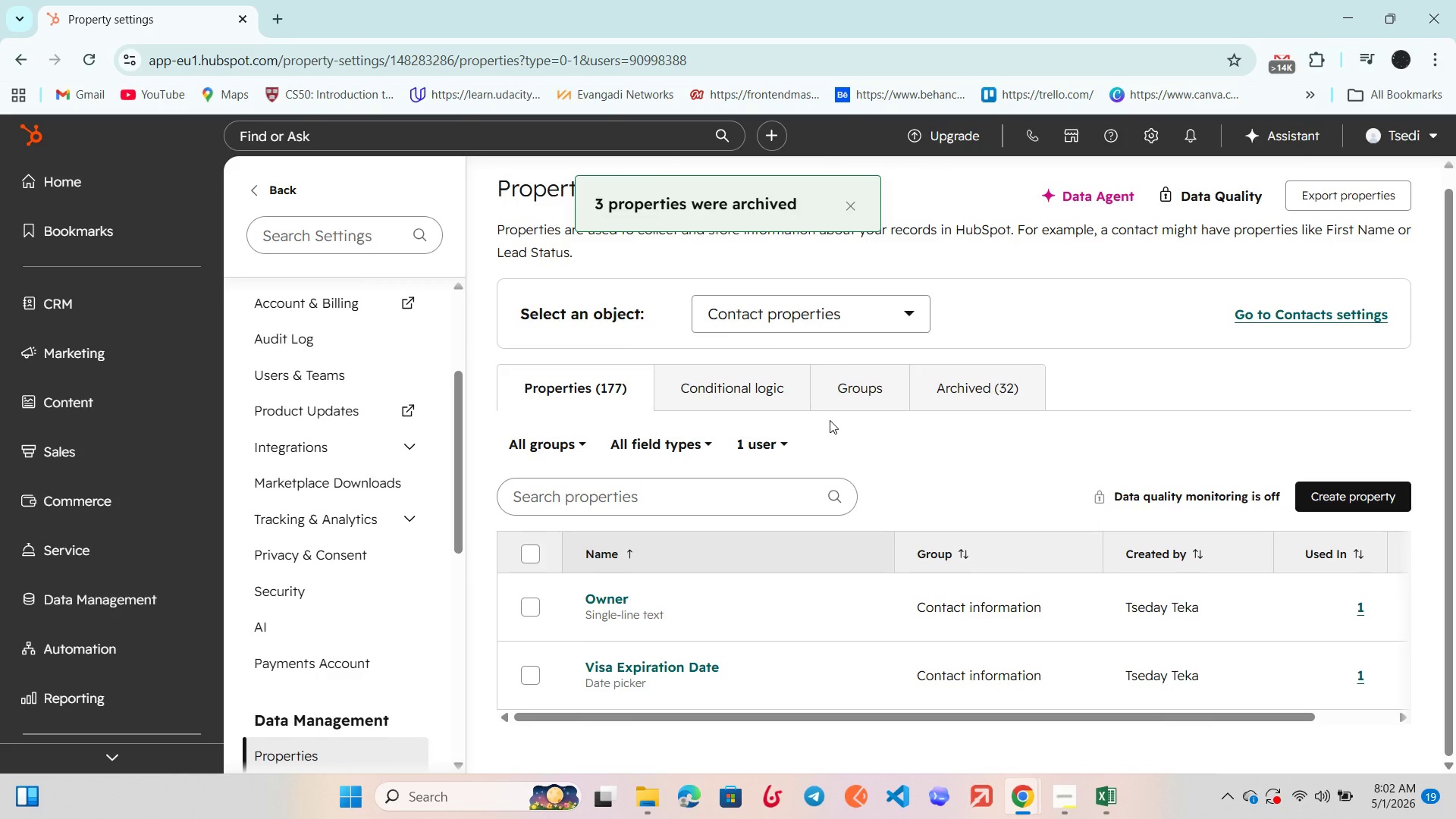 
wait(5.61)
 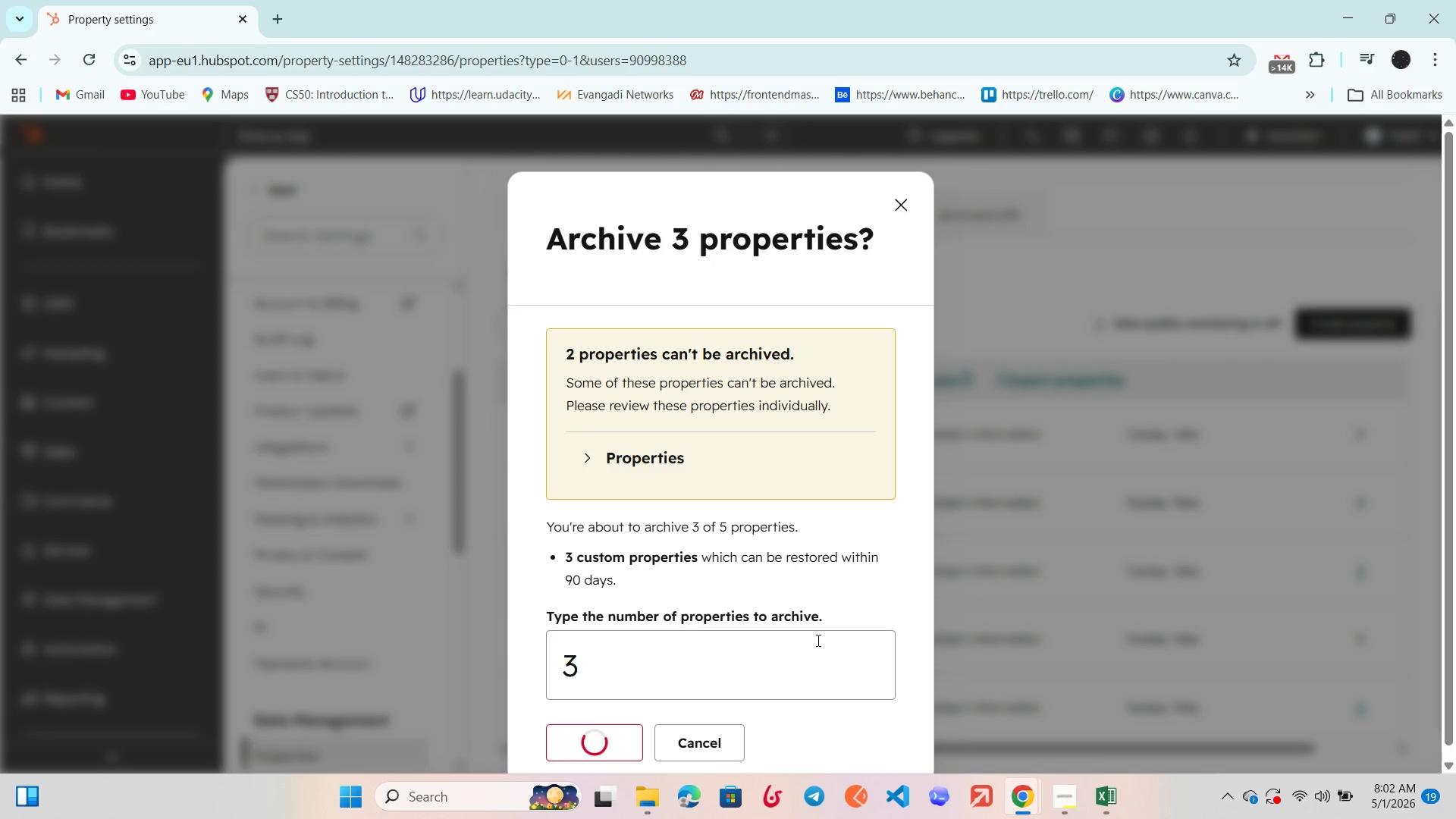 
left_click([980, 388])
 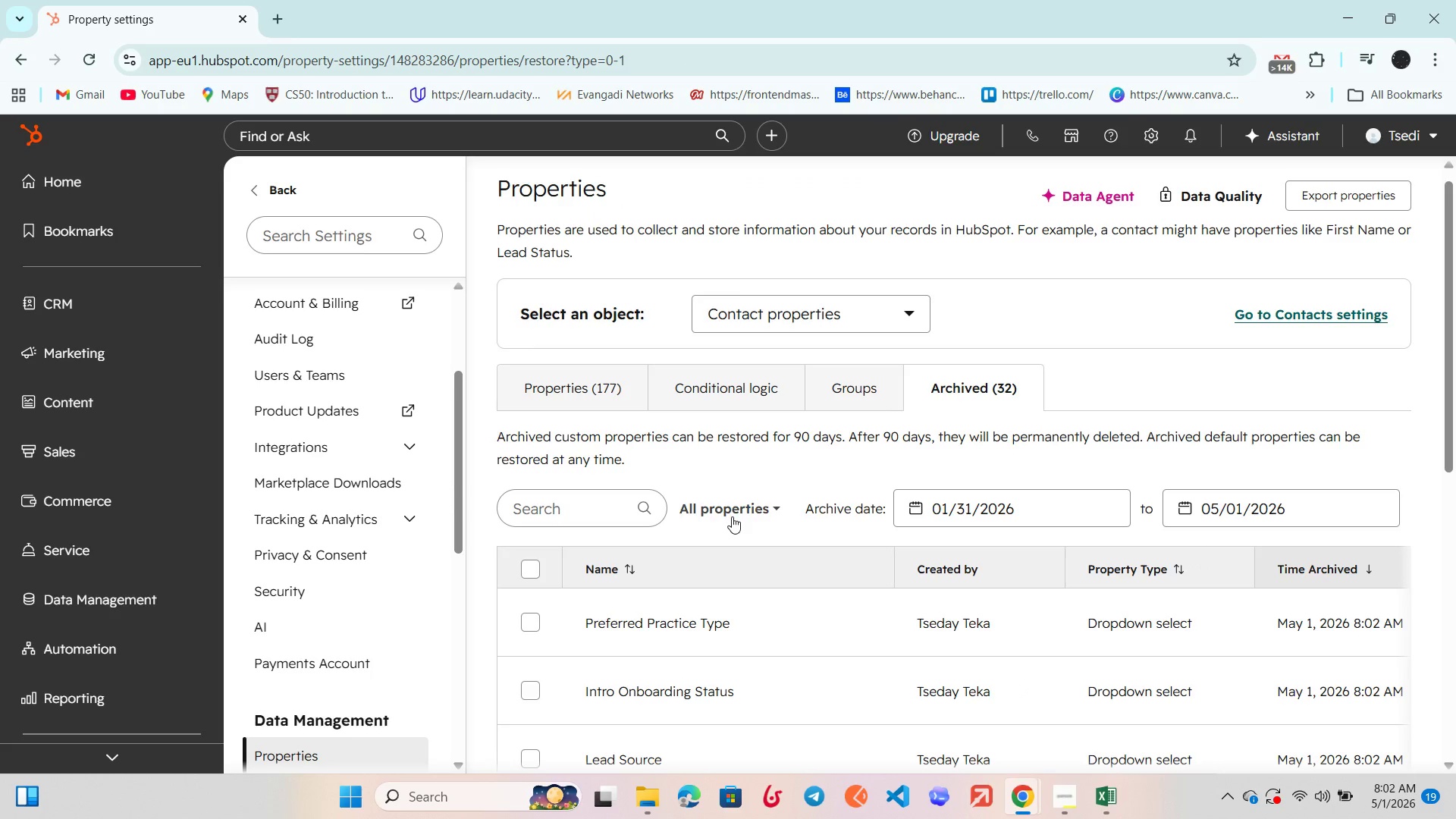 
left_click([740, 506])
 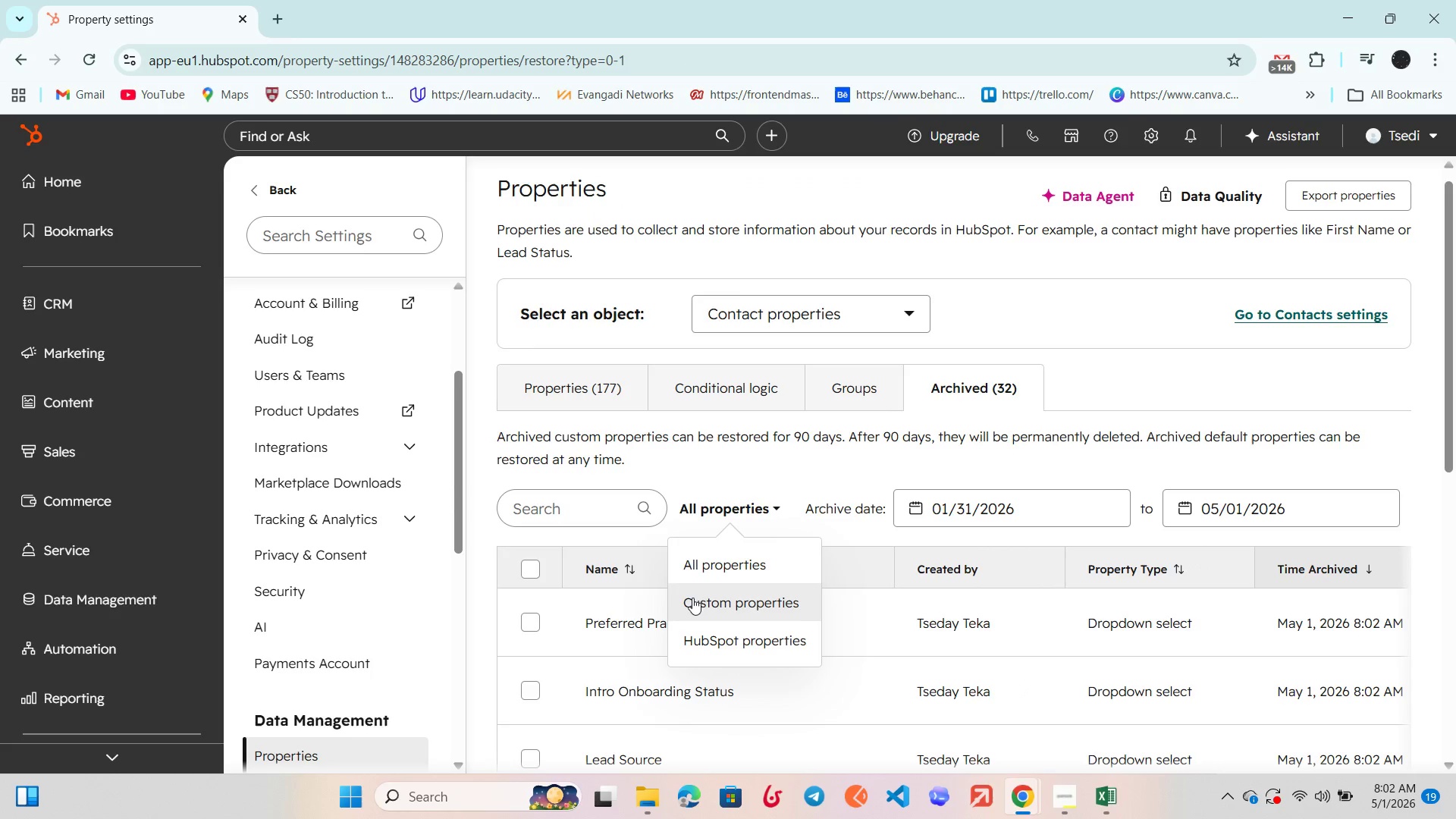 
left_click([689, 601])
 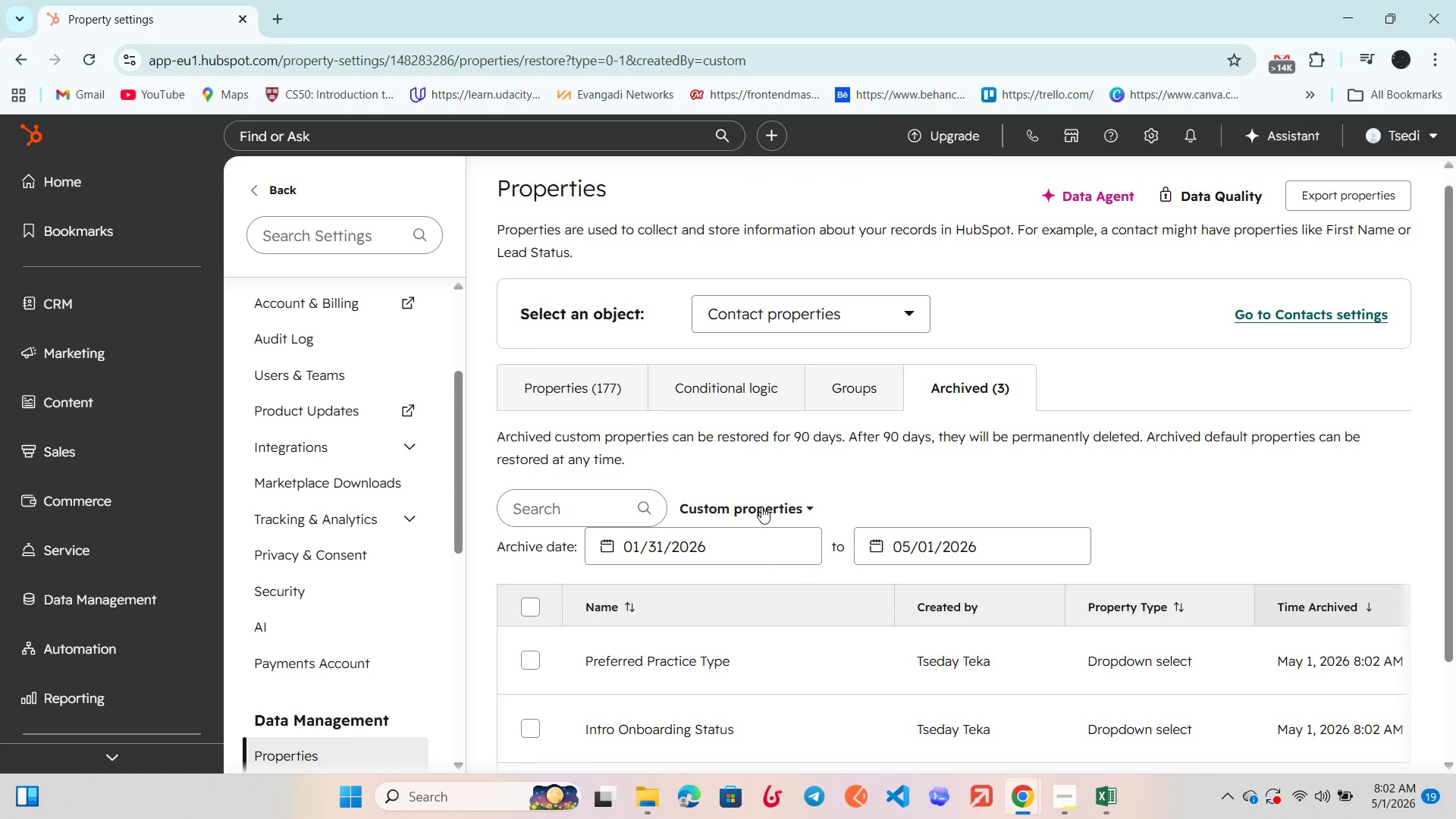 
scroll: coordinate [761, 507], scroll_direction: down, amount: 3.0
 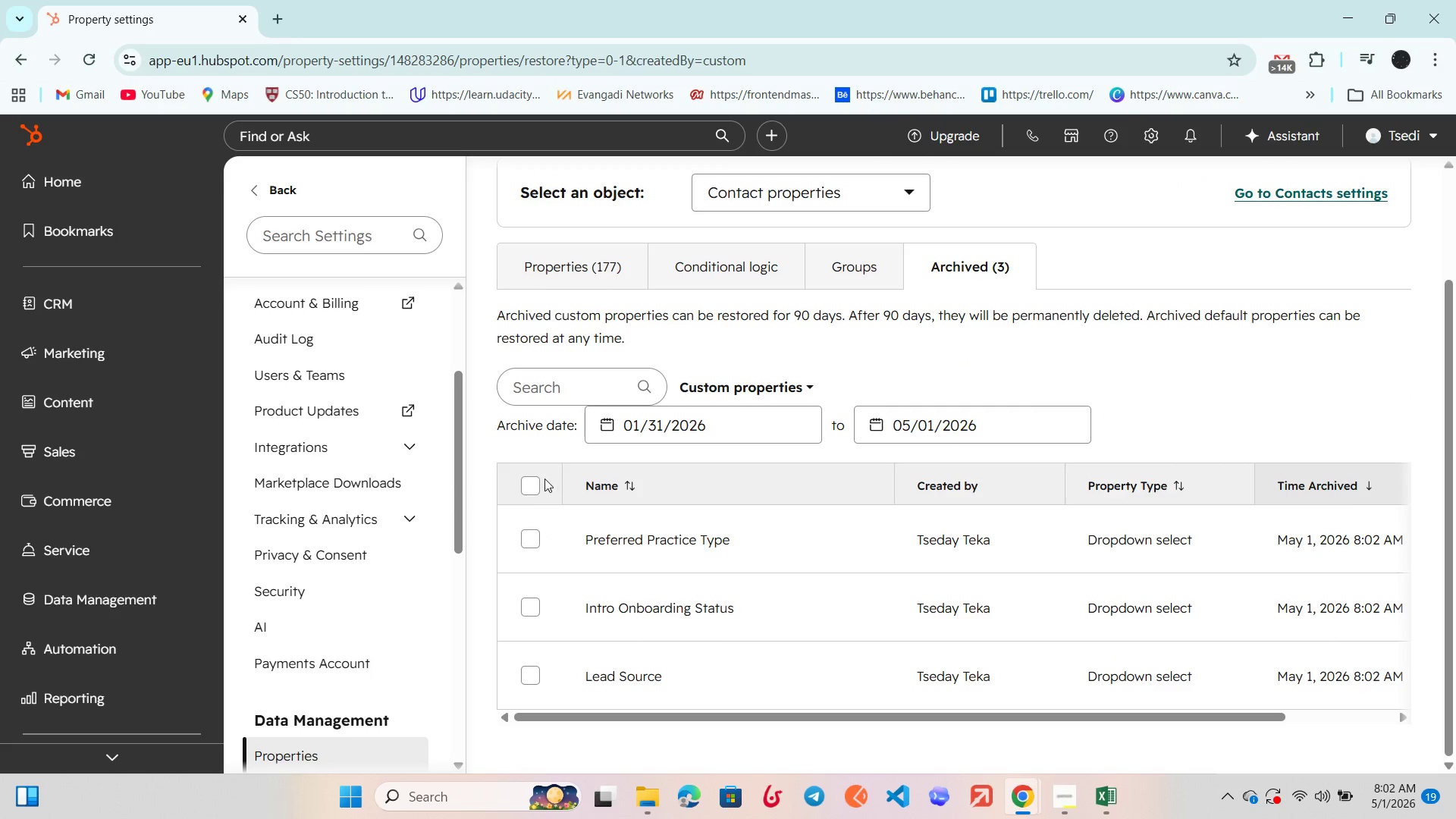 
left_click([531, 486])
 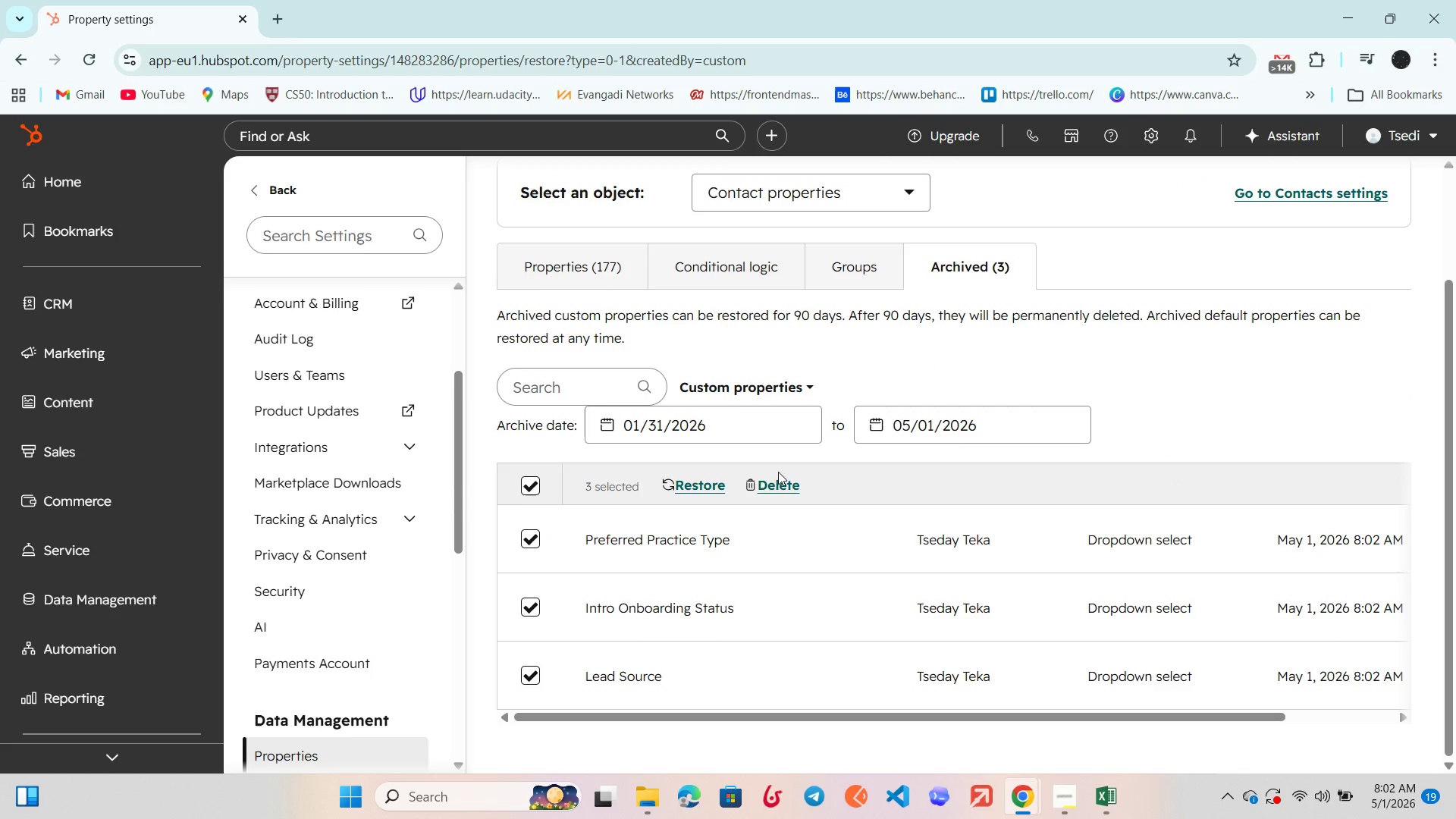 
left_click([764, 483])
 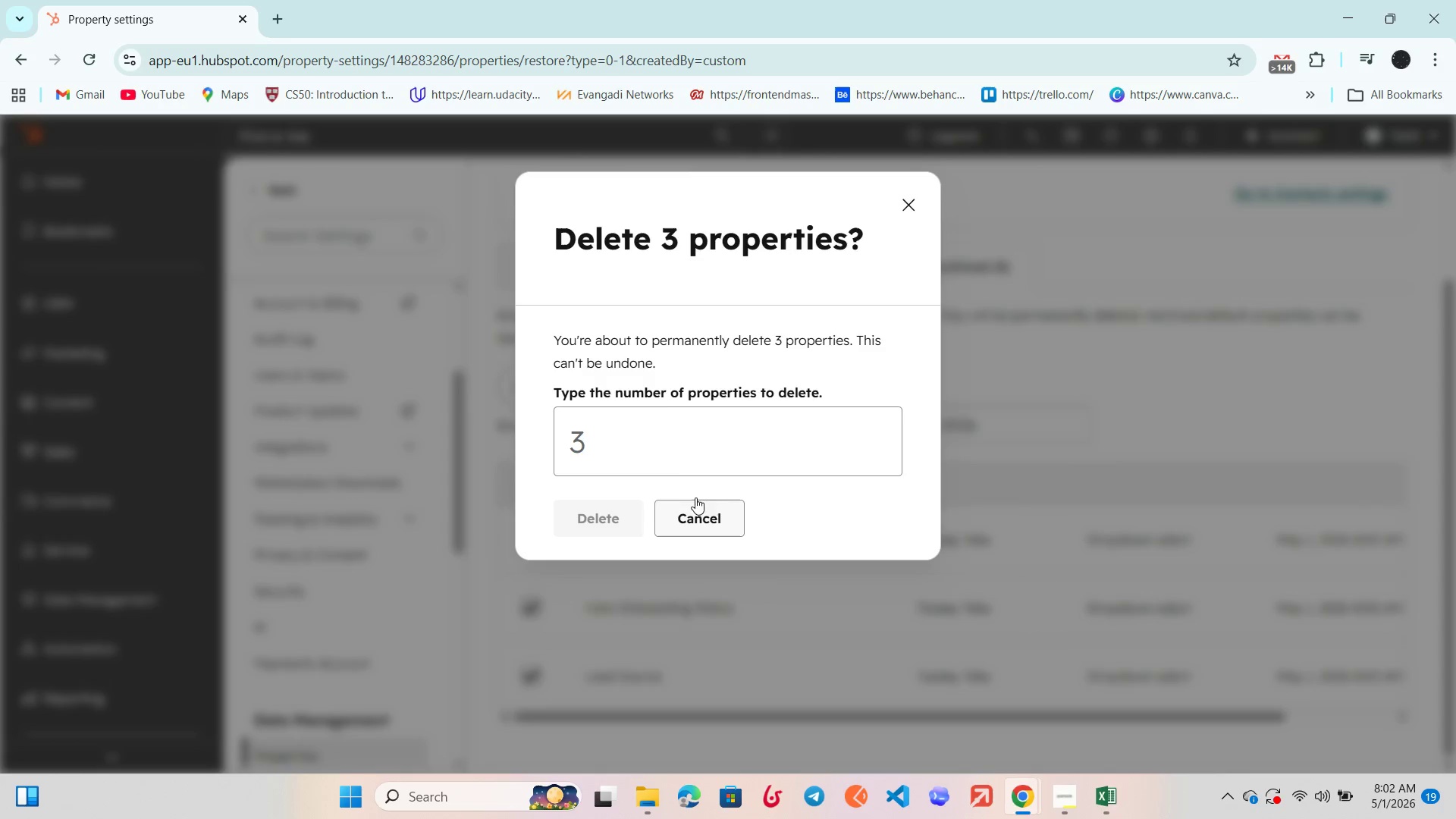 
left_click([663, 415])
 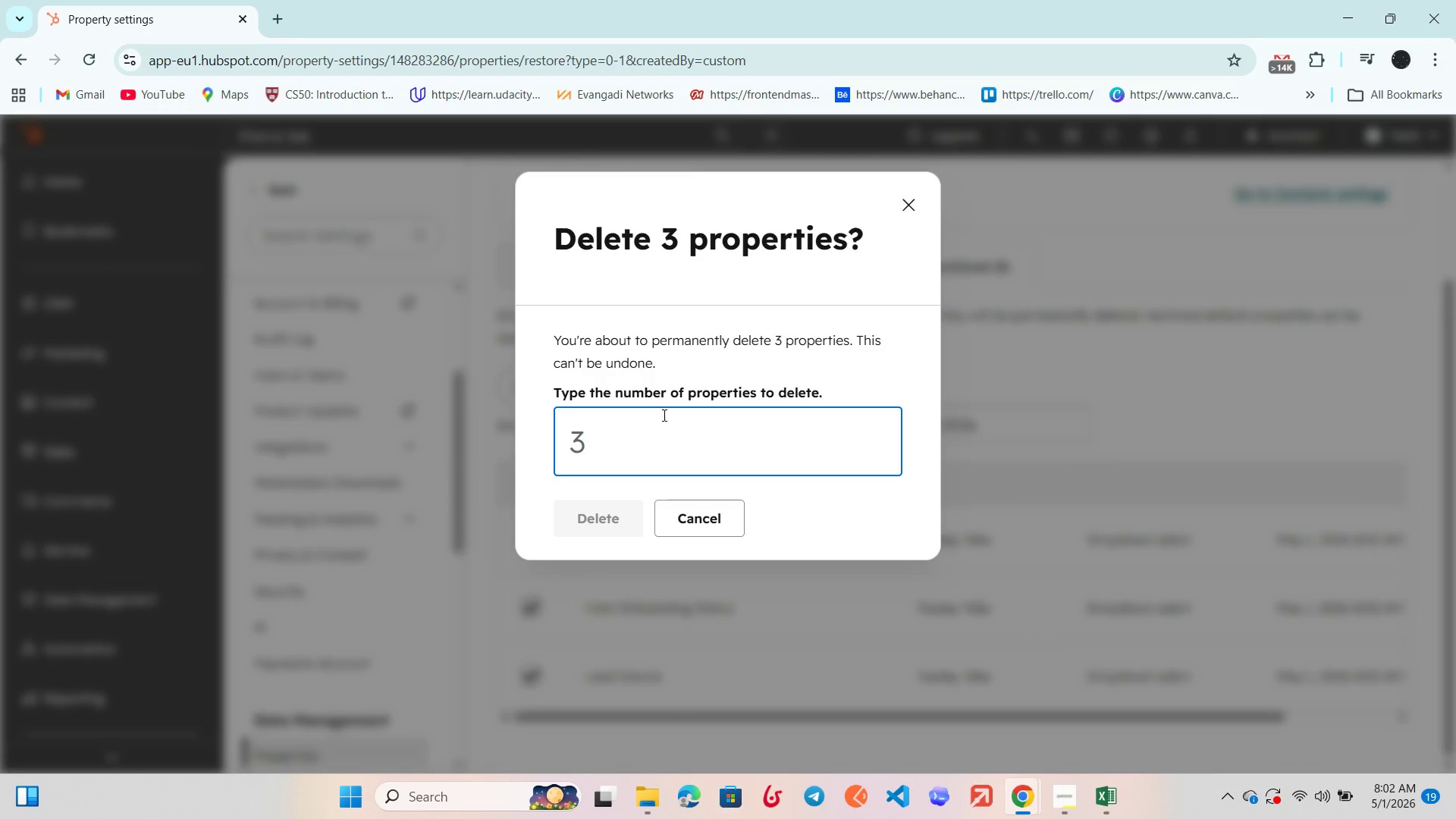 
key(3)
 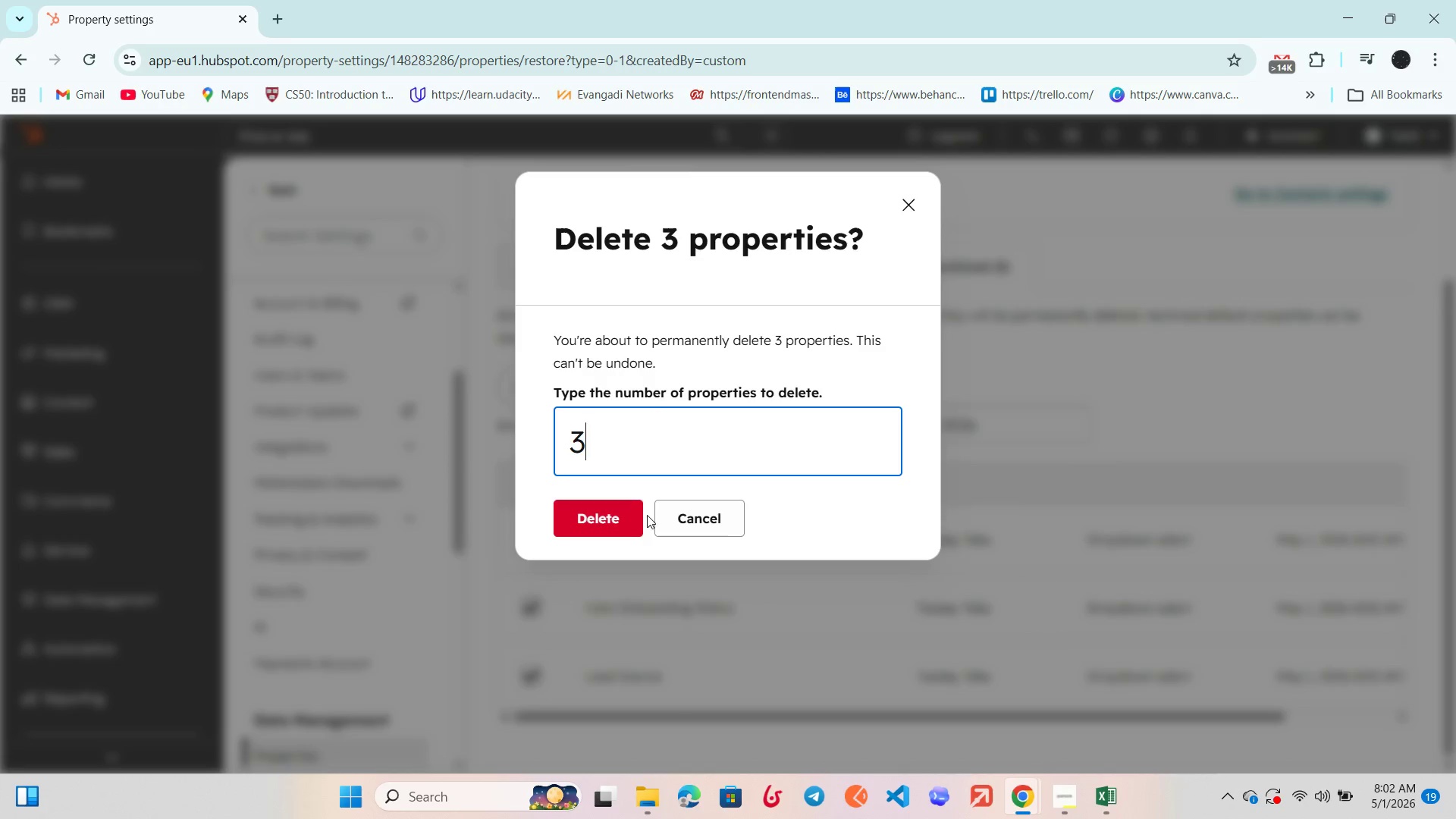 
left_click([639, 521])
 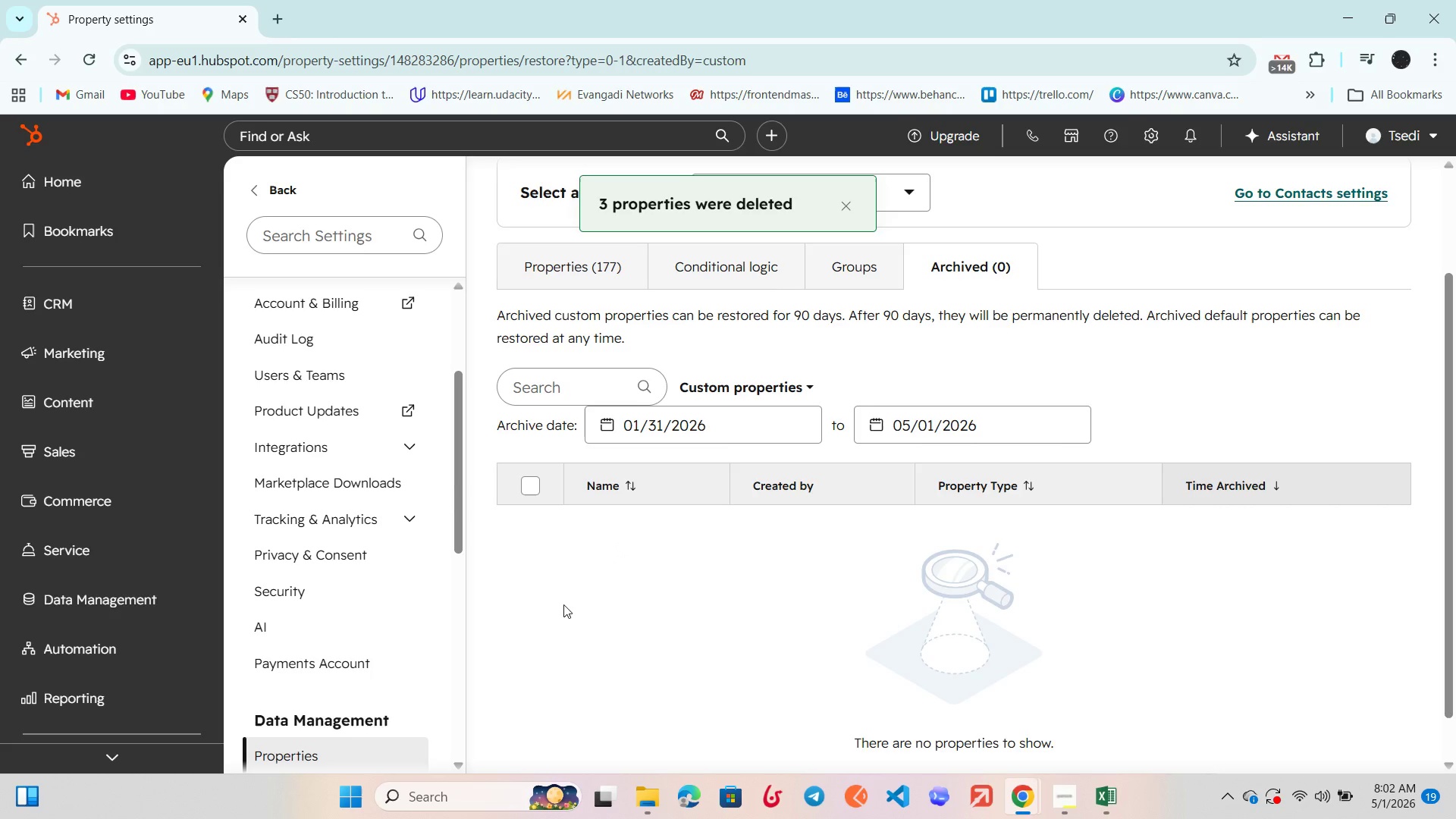 
scroll: coordinate [656, 563], scroll_direction: up, amount: 1.0
 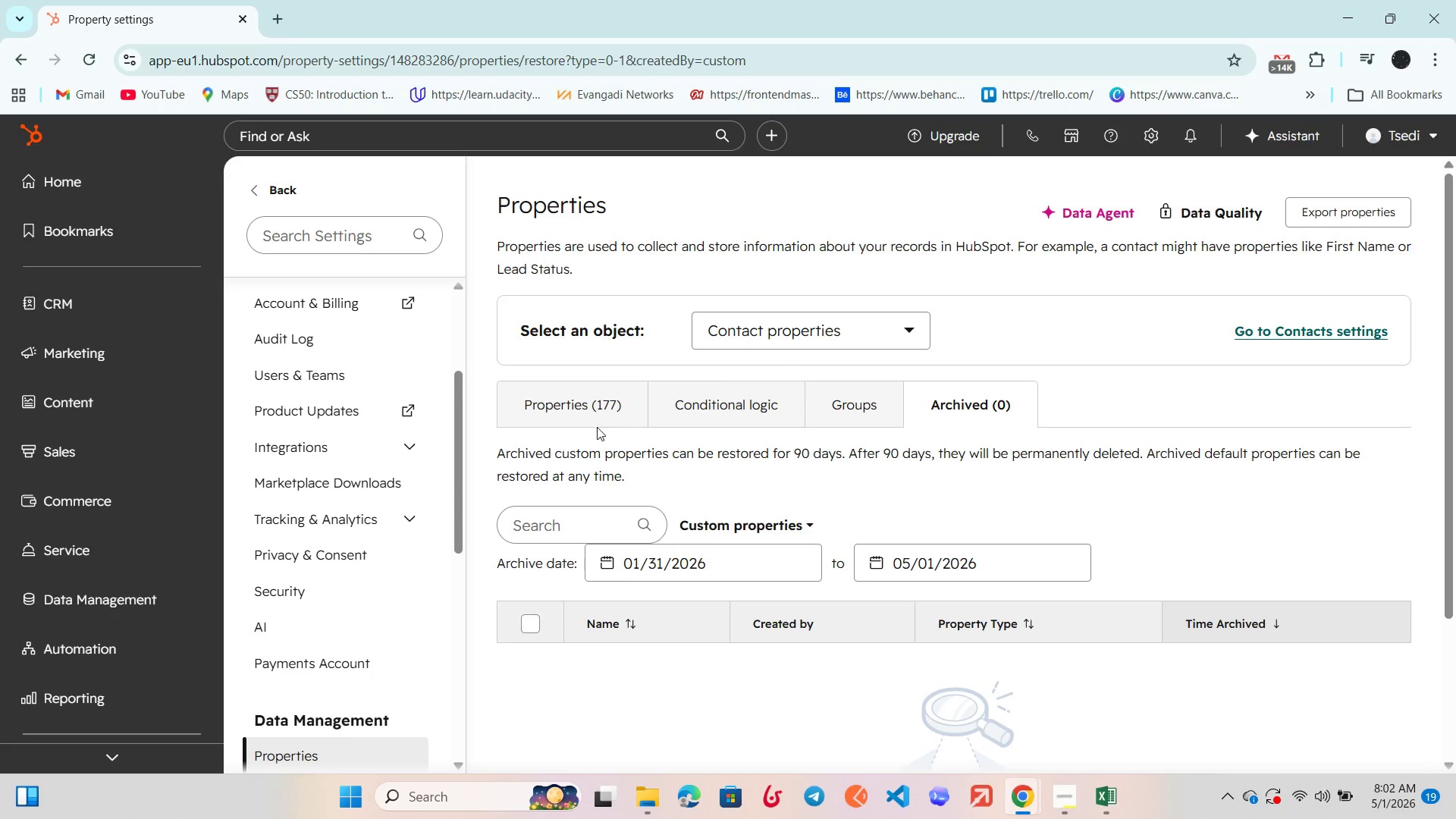 
left_click([605, 416])
 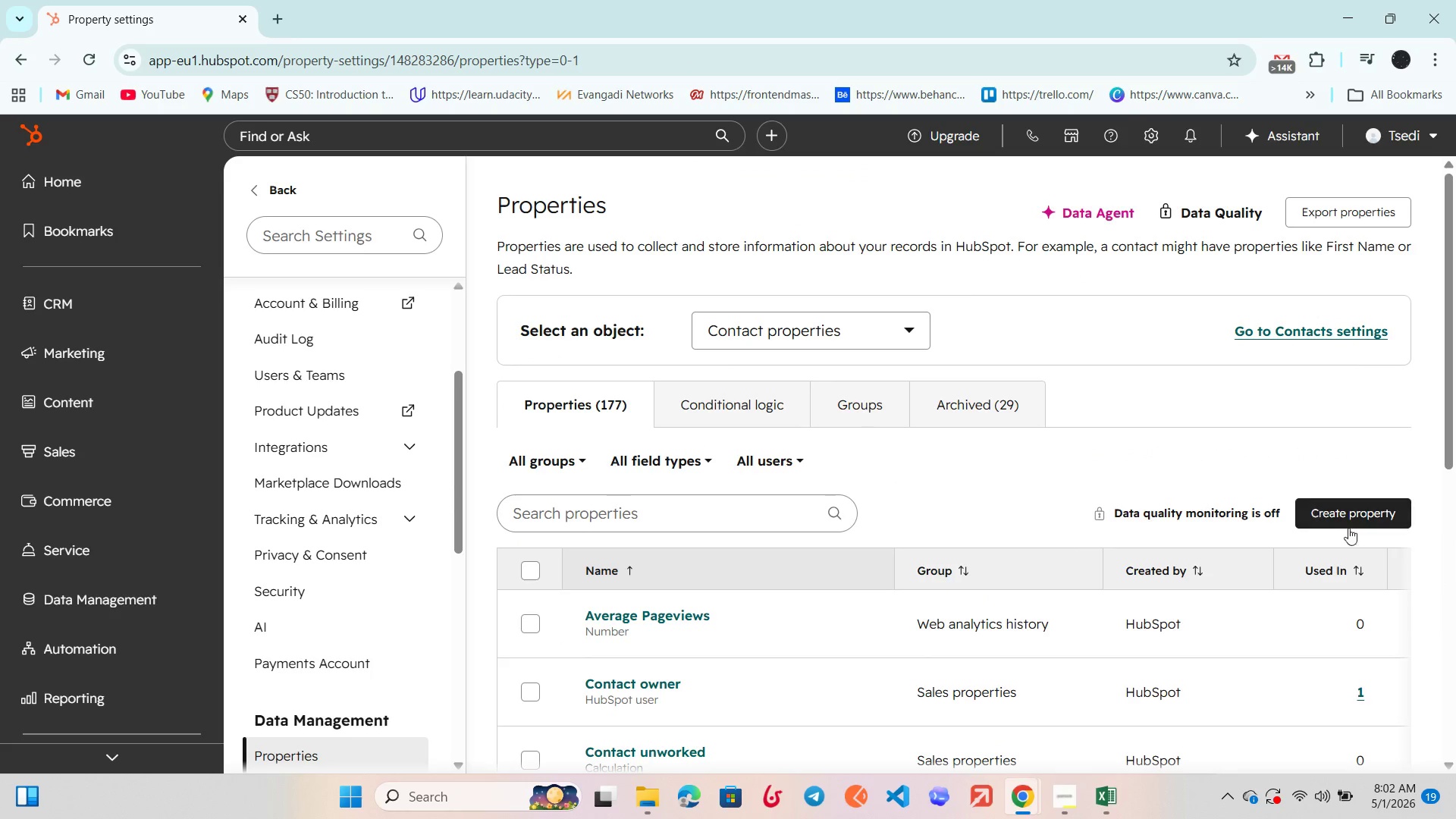 
left_click([1353, 511])
 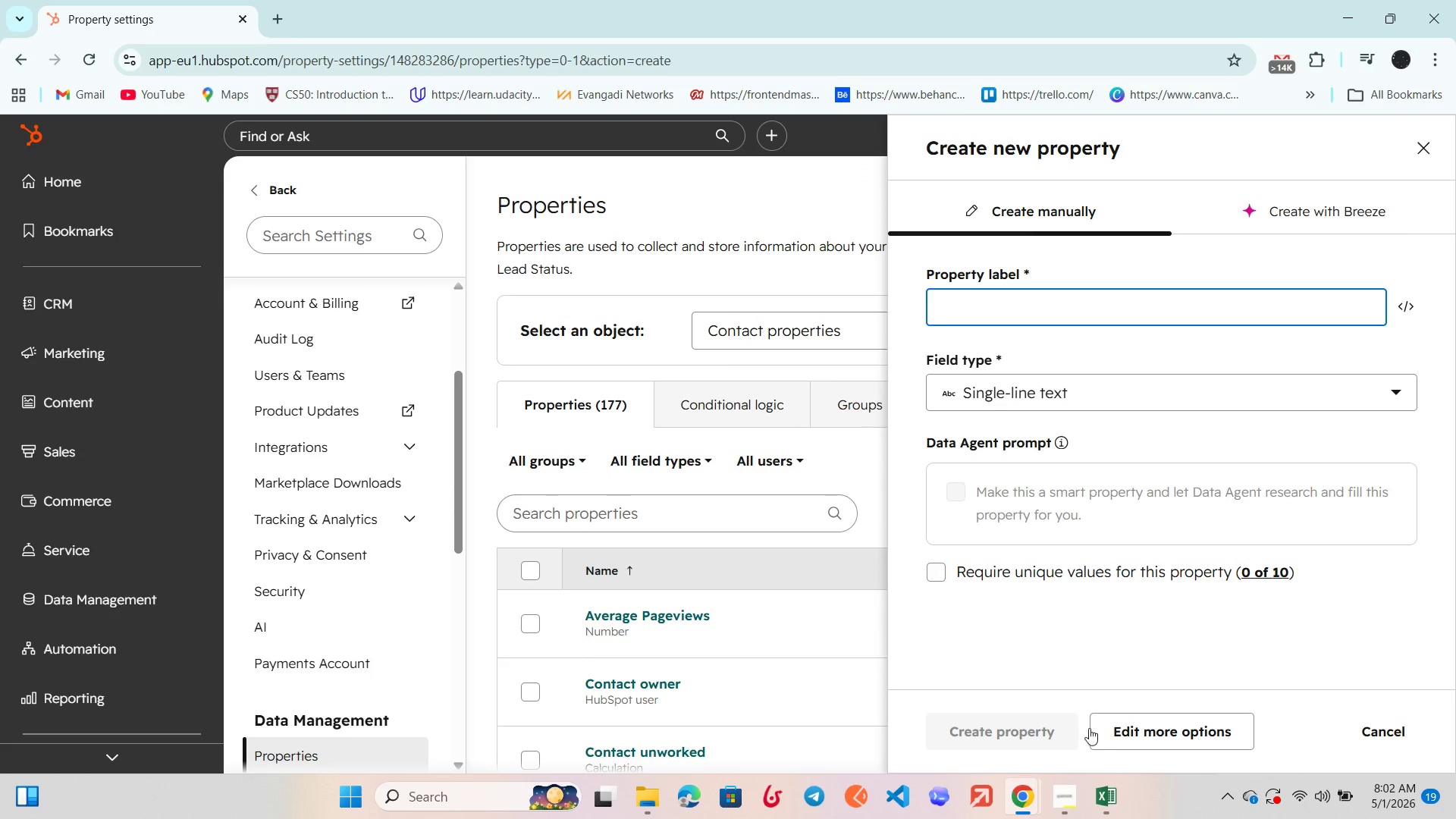 
left_click([1062, 813])